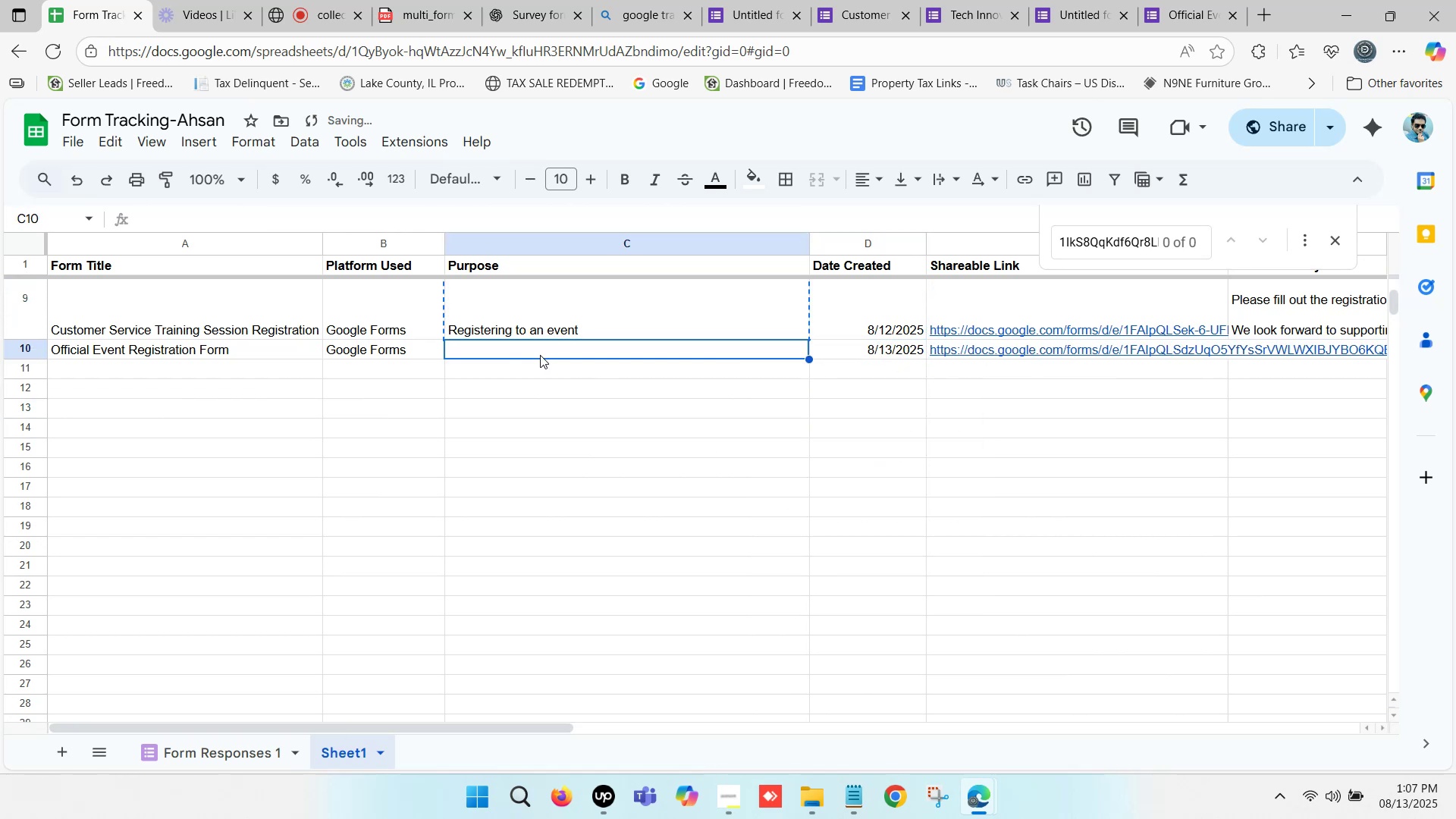 
key(Control+ControlLeft)
 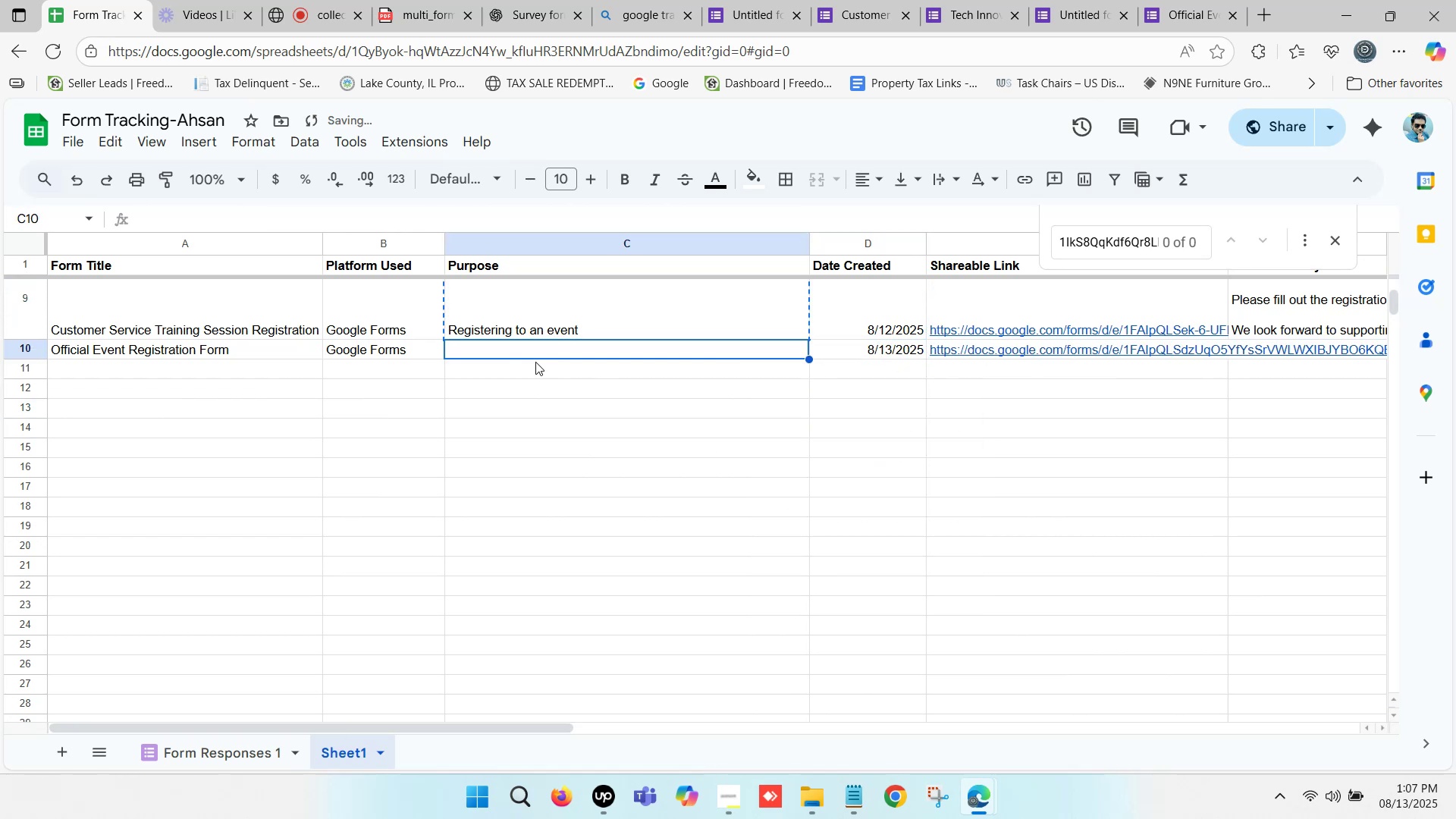 
key(Control+V)
 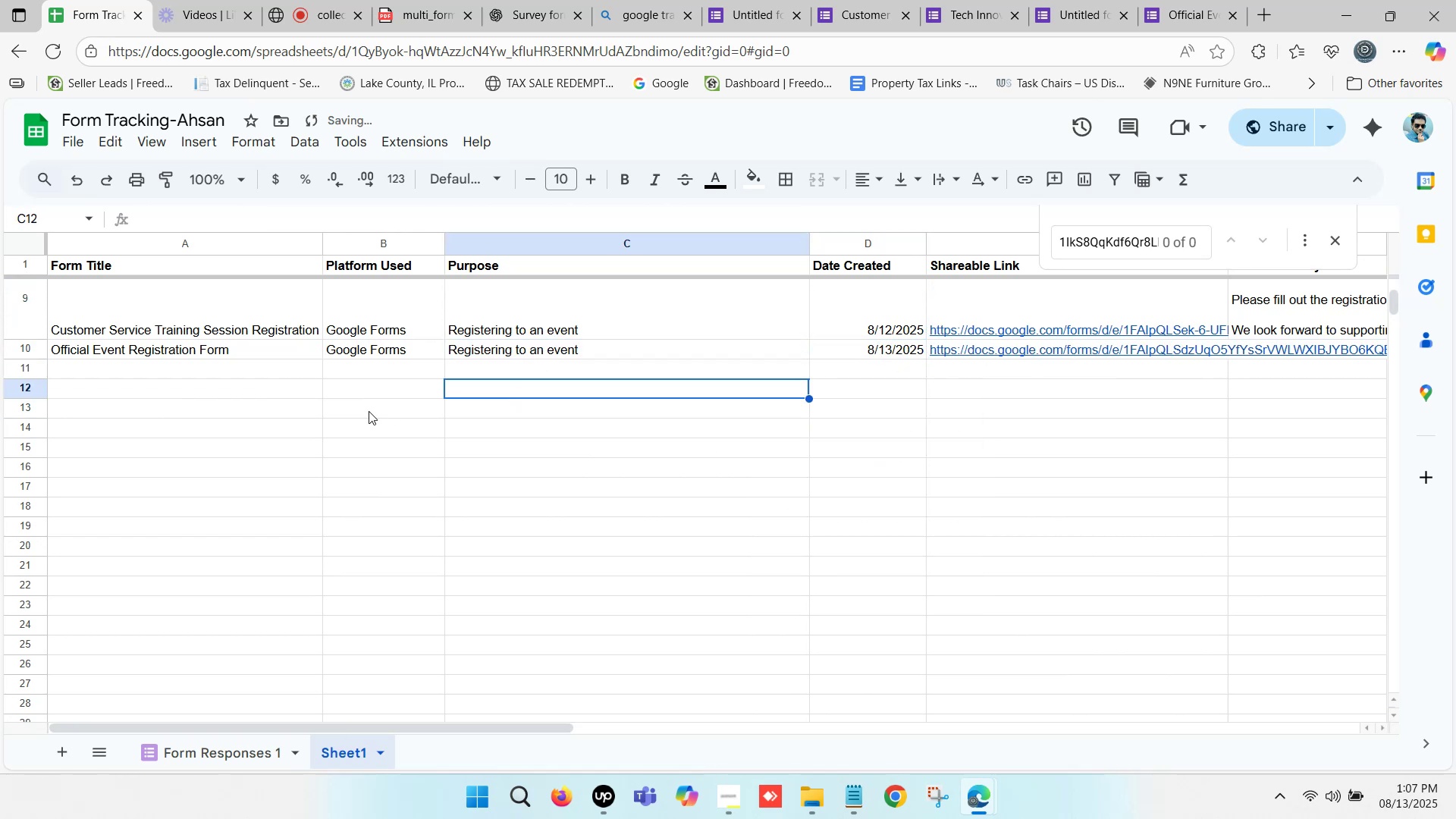 
double_click([368, 411])
 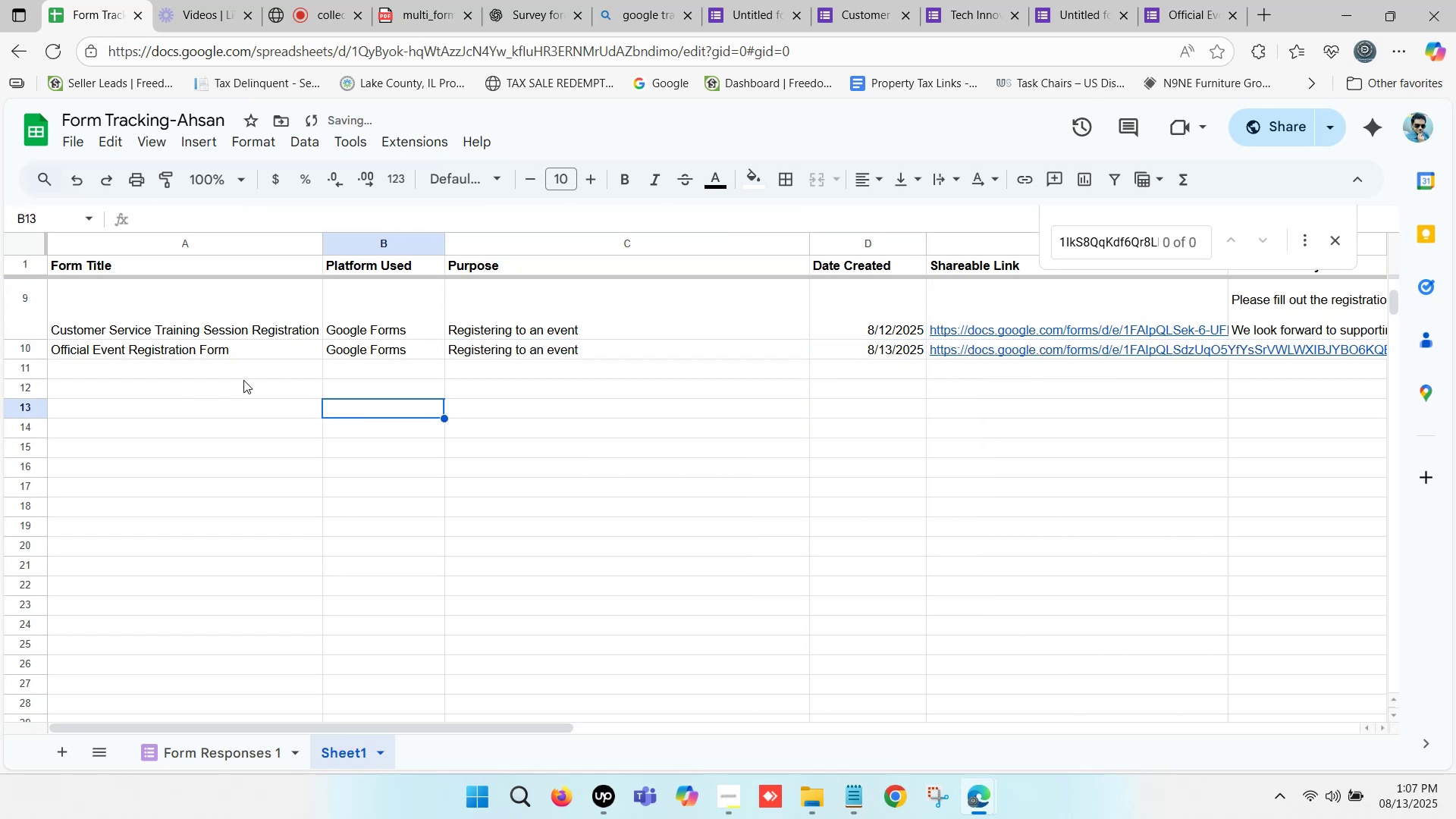 
left_click([235, 378])
 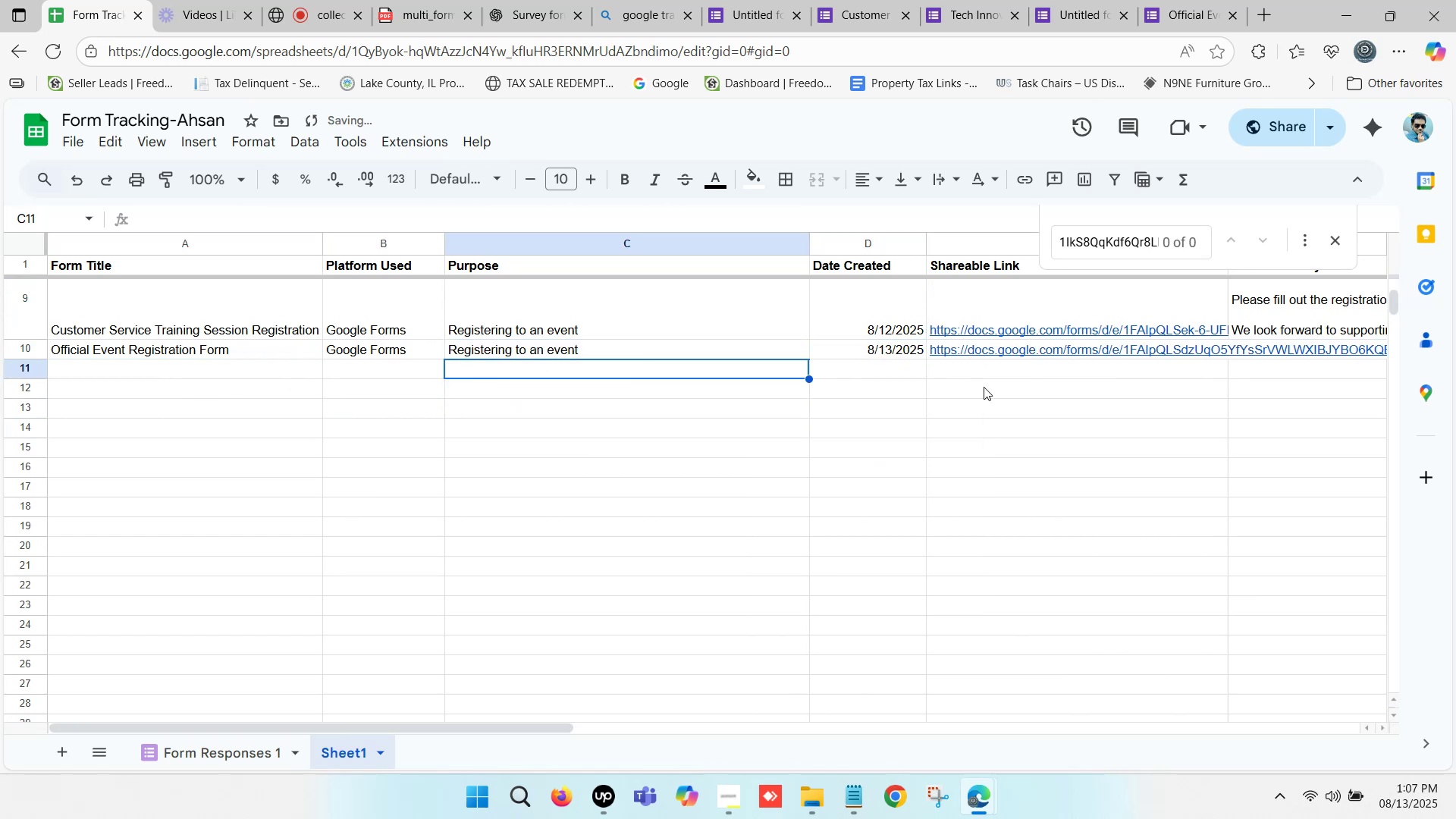 
triple_click([998, 391])
 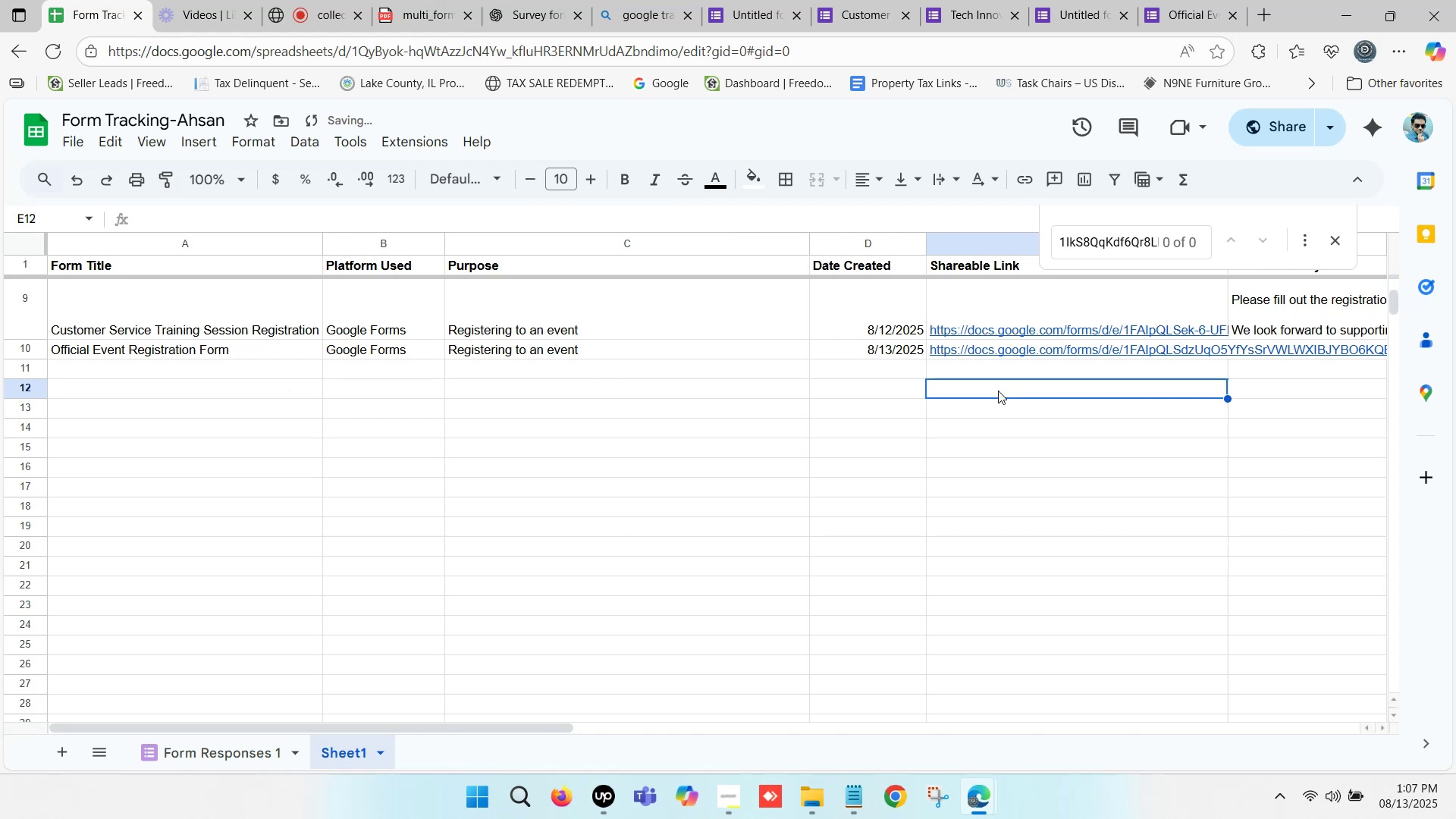 
key(ArrowRight)
 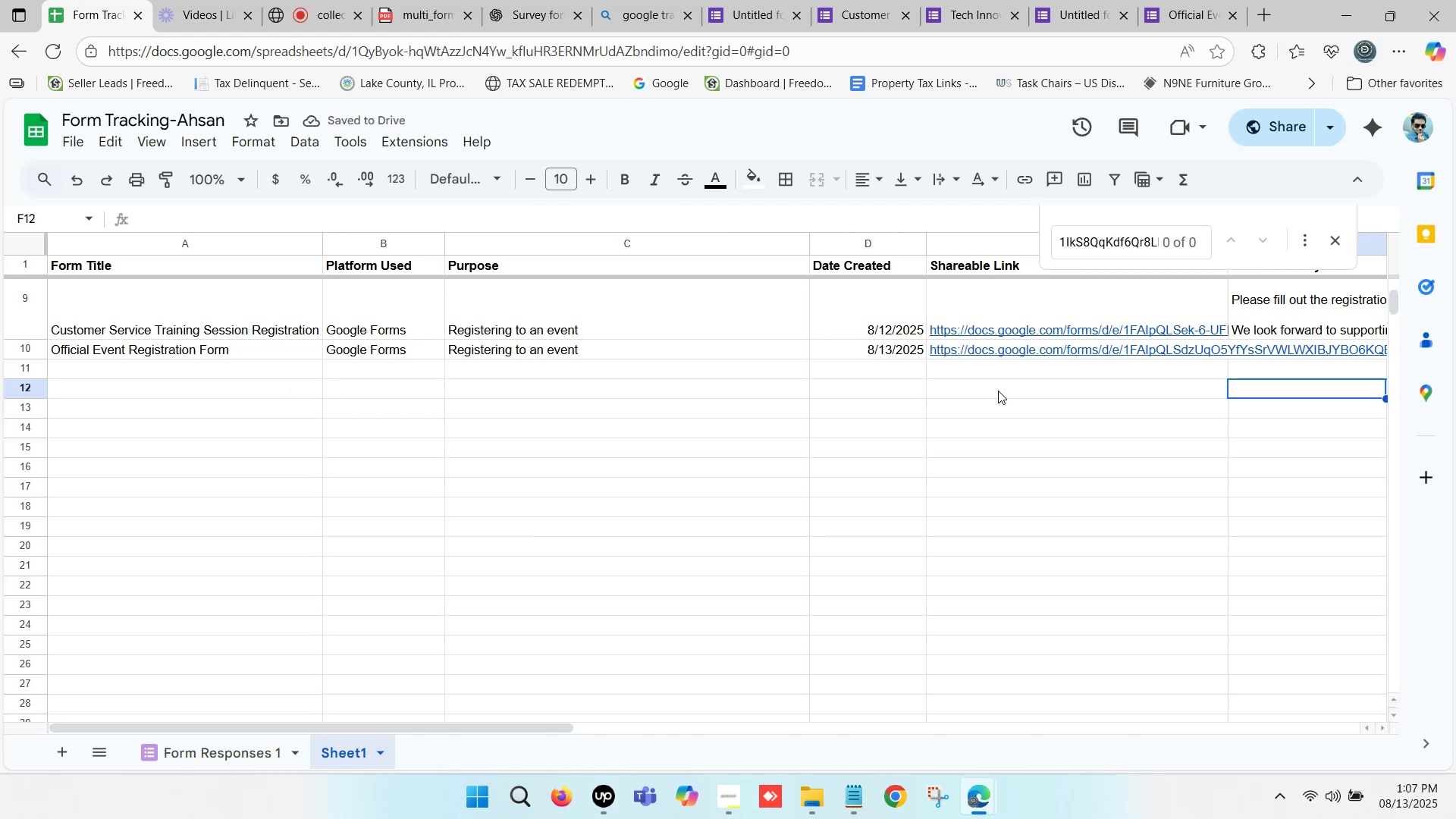 
key(ArrowRight)
 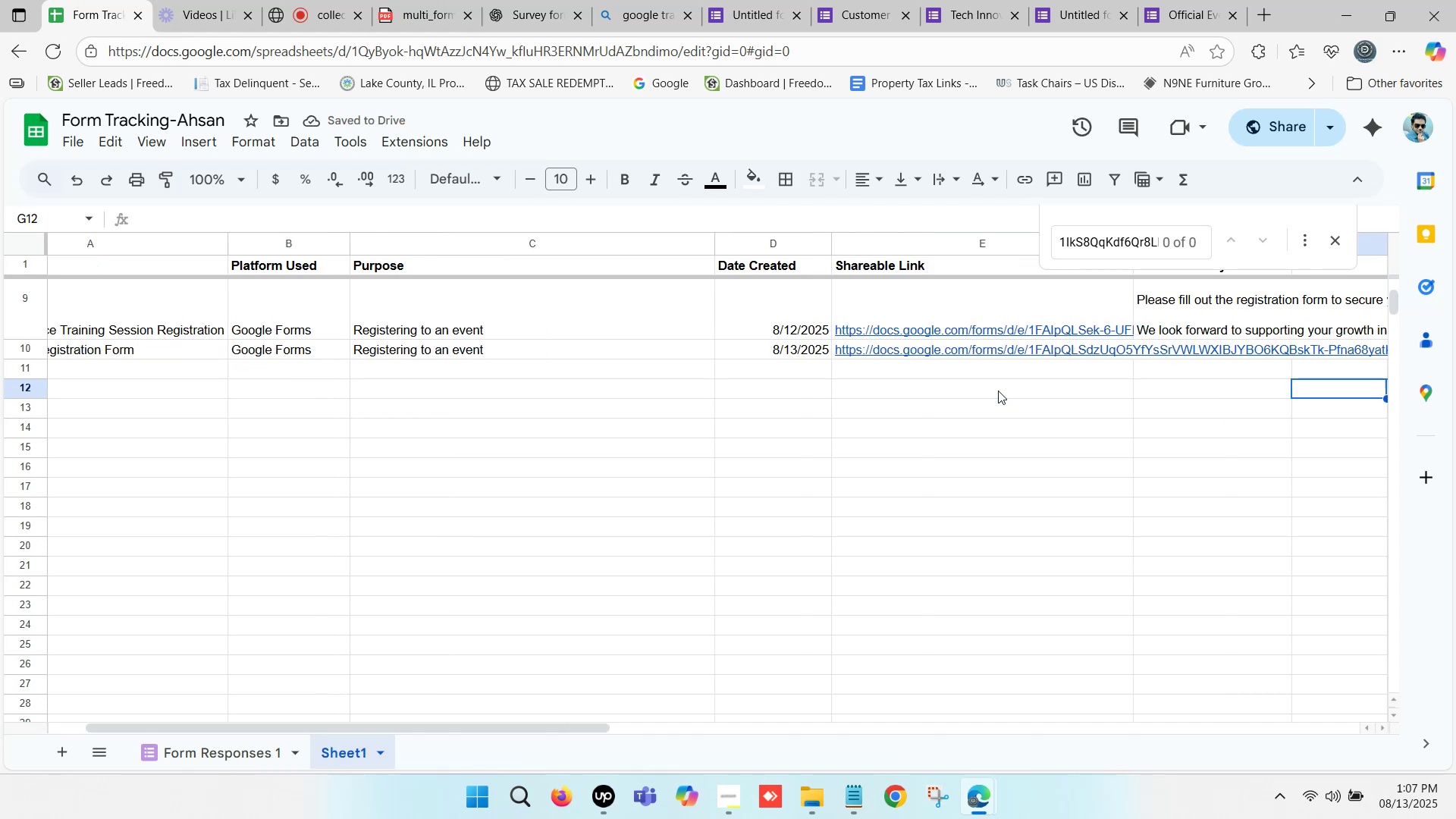 
key(ArrowRight)
 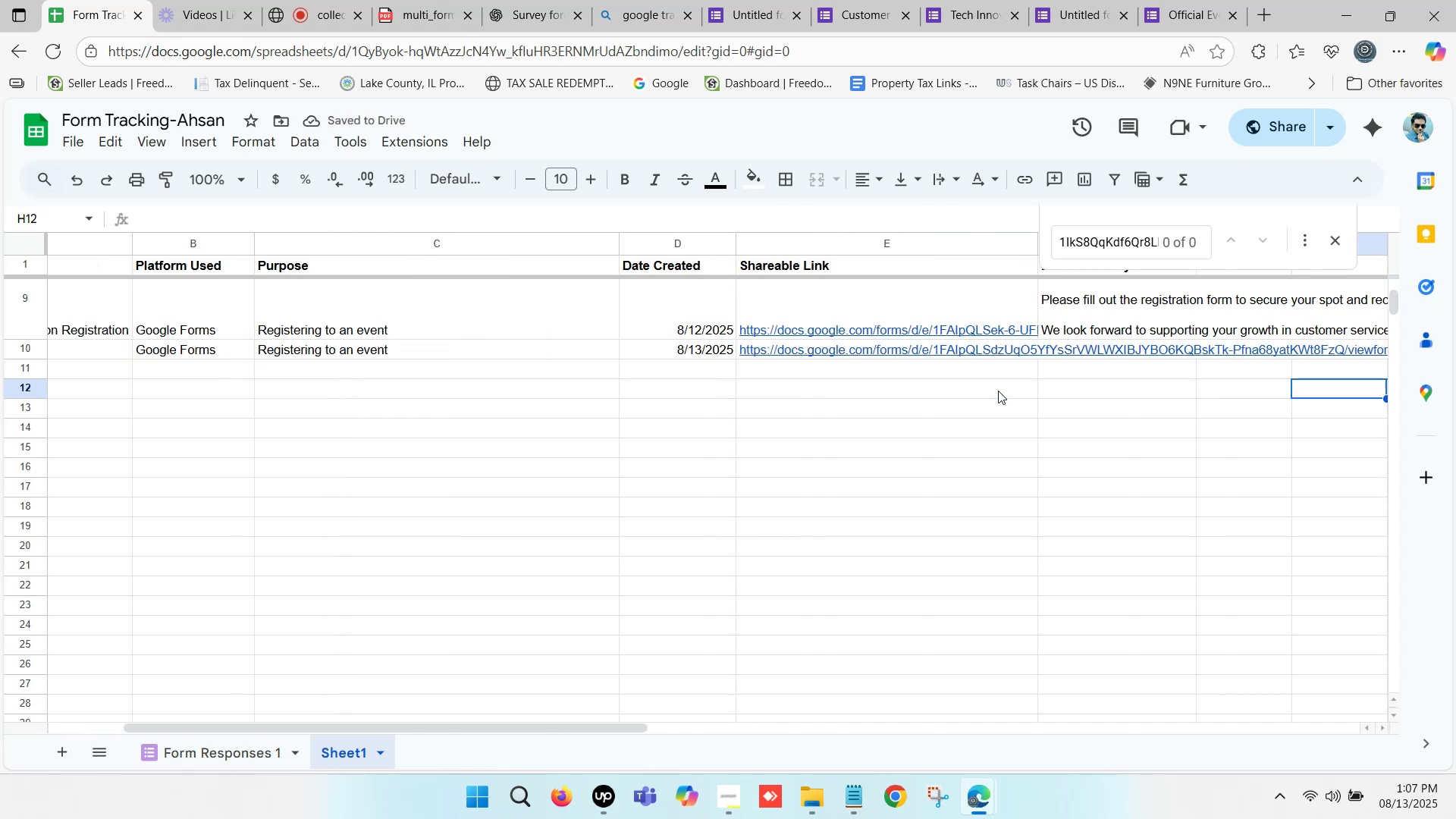 
key(ArrowRight)
 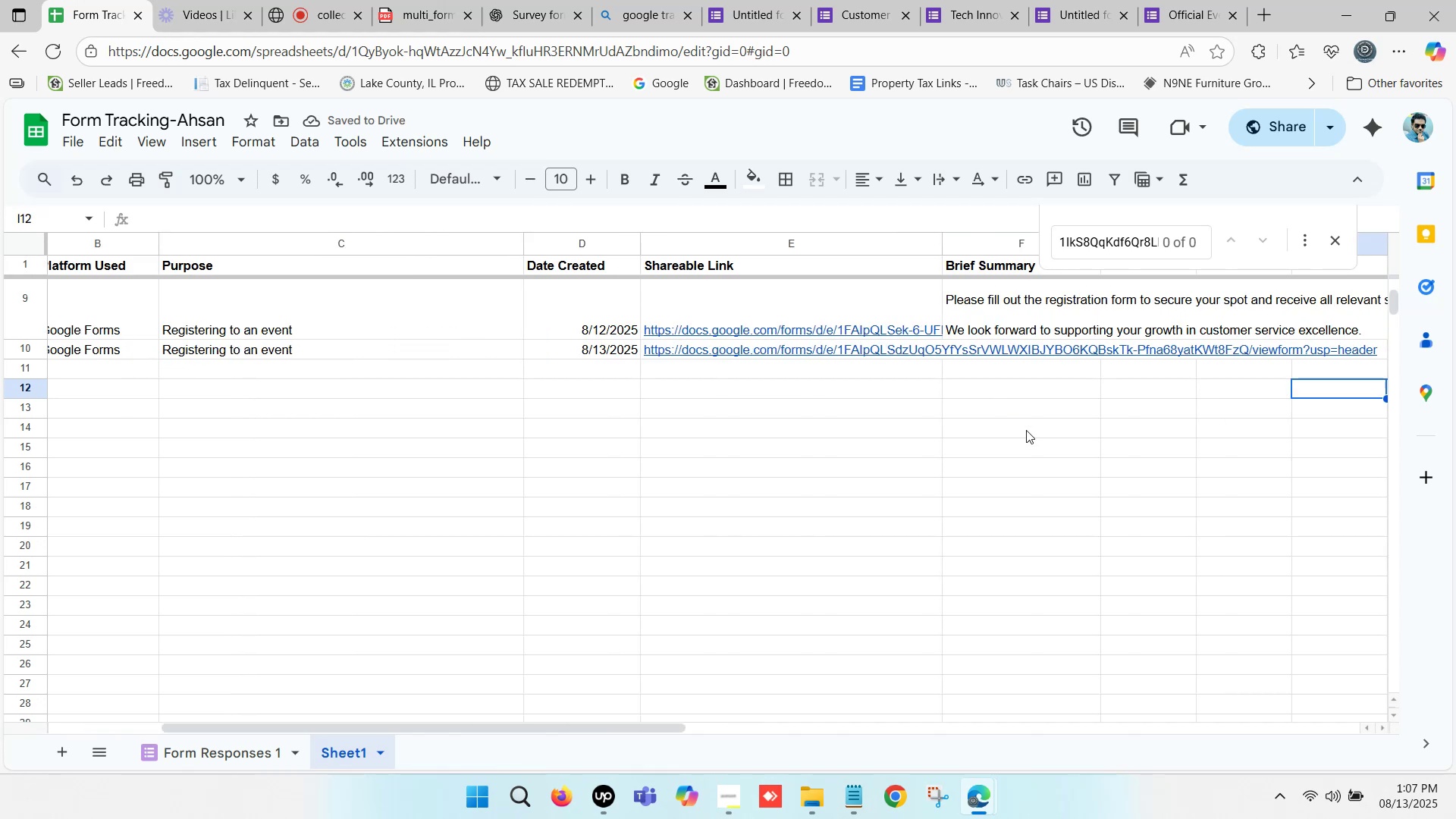 
left_click([1027, 431])
 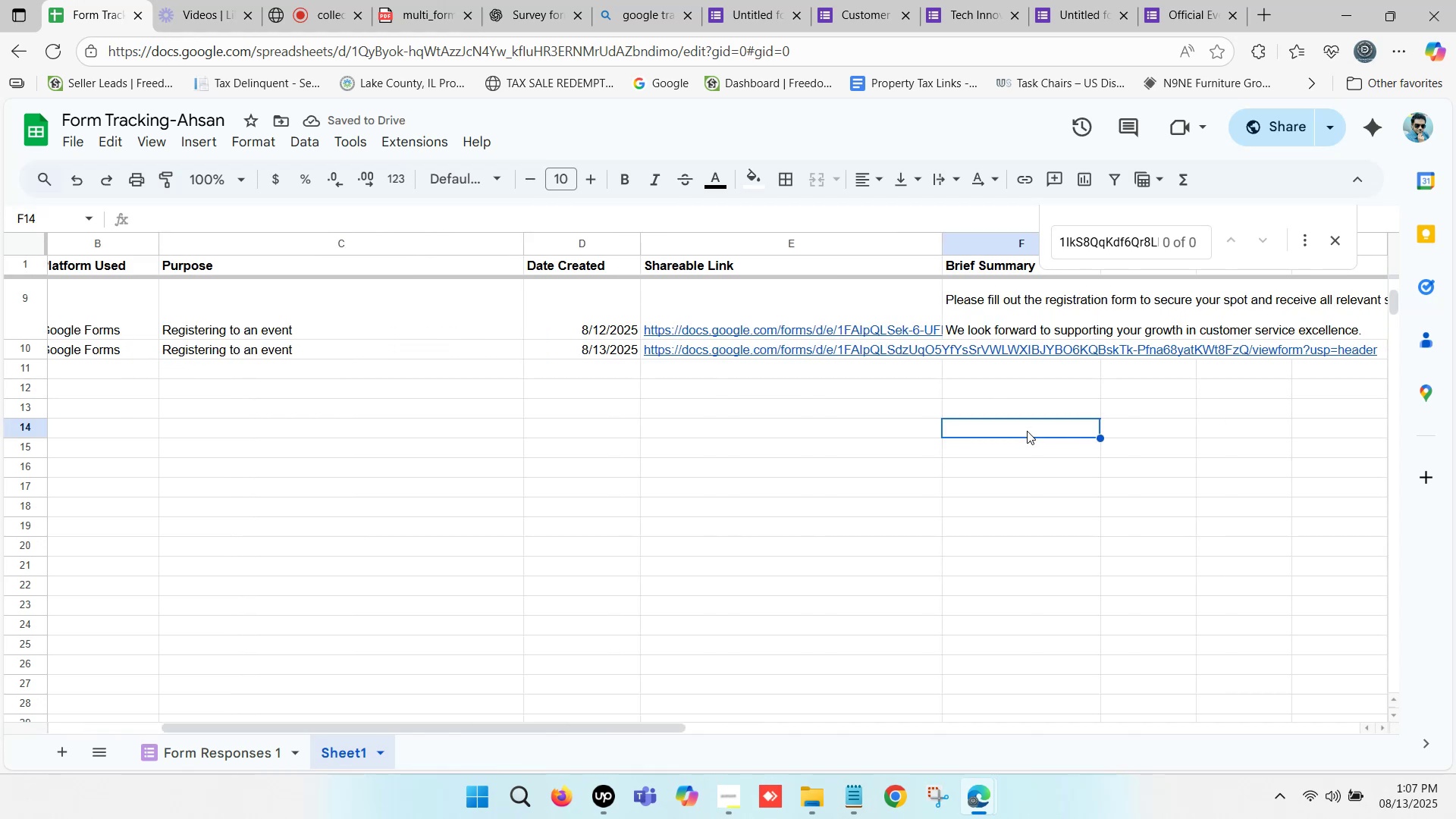 
key(ArrowRight)
 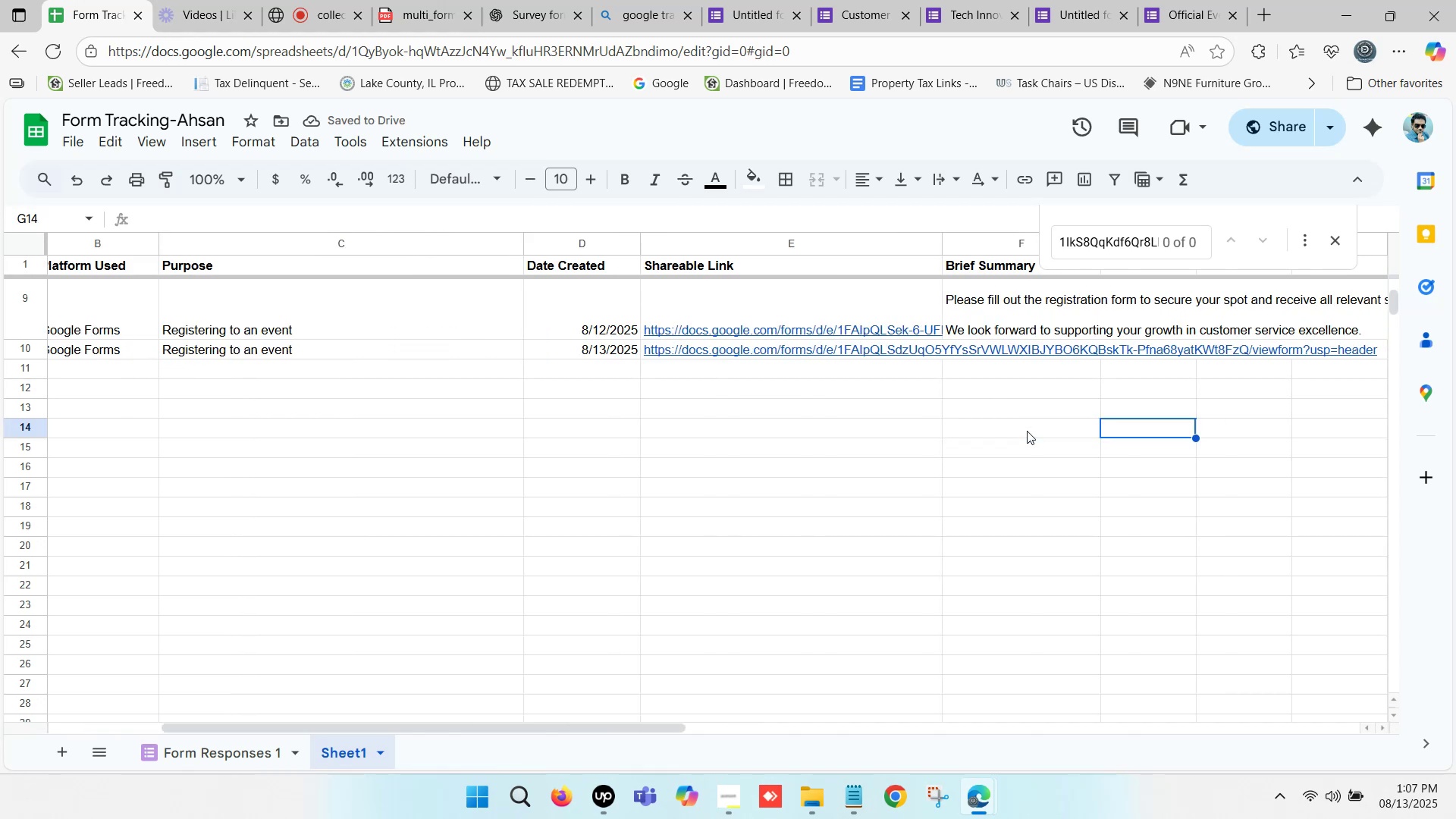 
key(ArrowRight)
 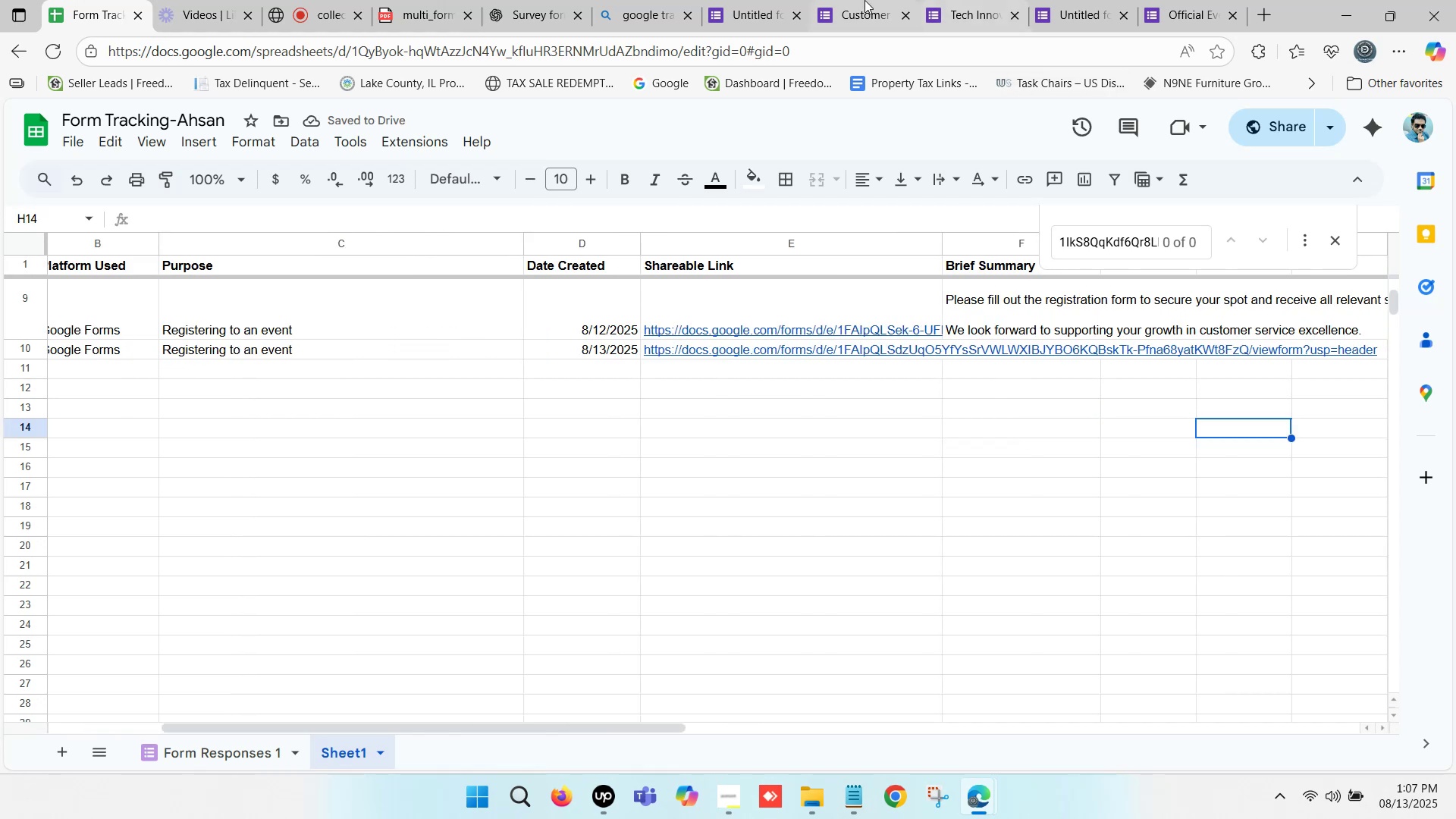 
left_click([780, 0])
 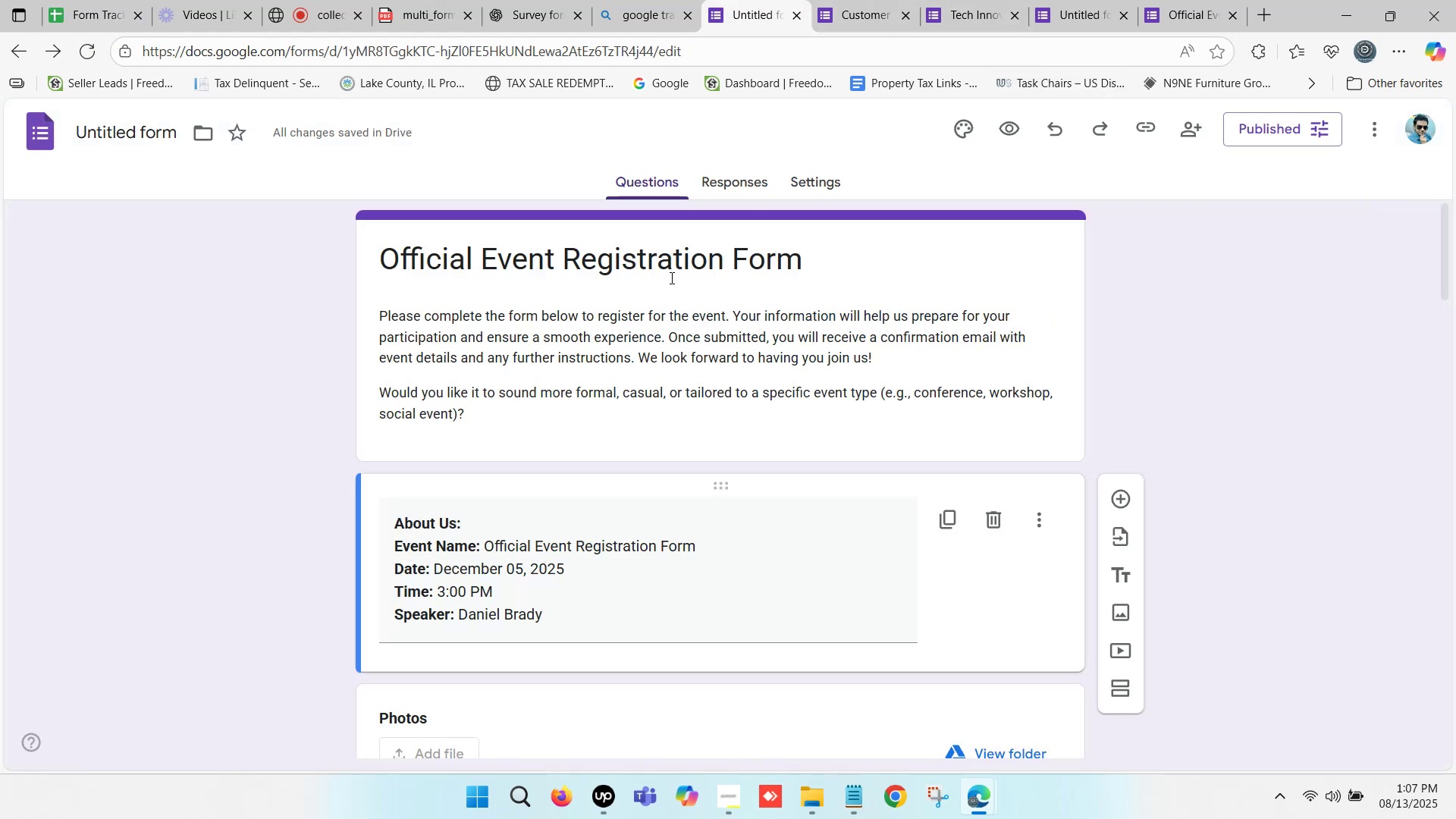 
scroll: coordinate [661, 288], scroll_direction: up, amount: 1.0
 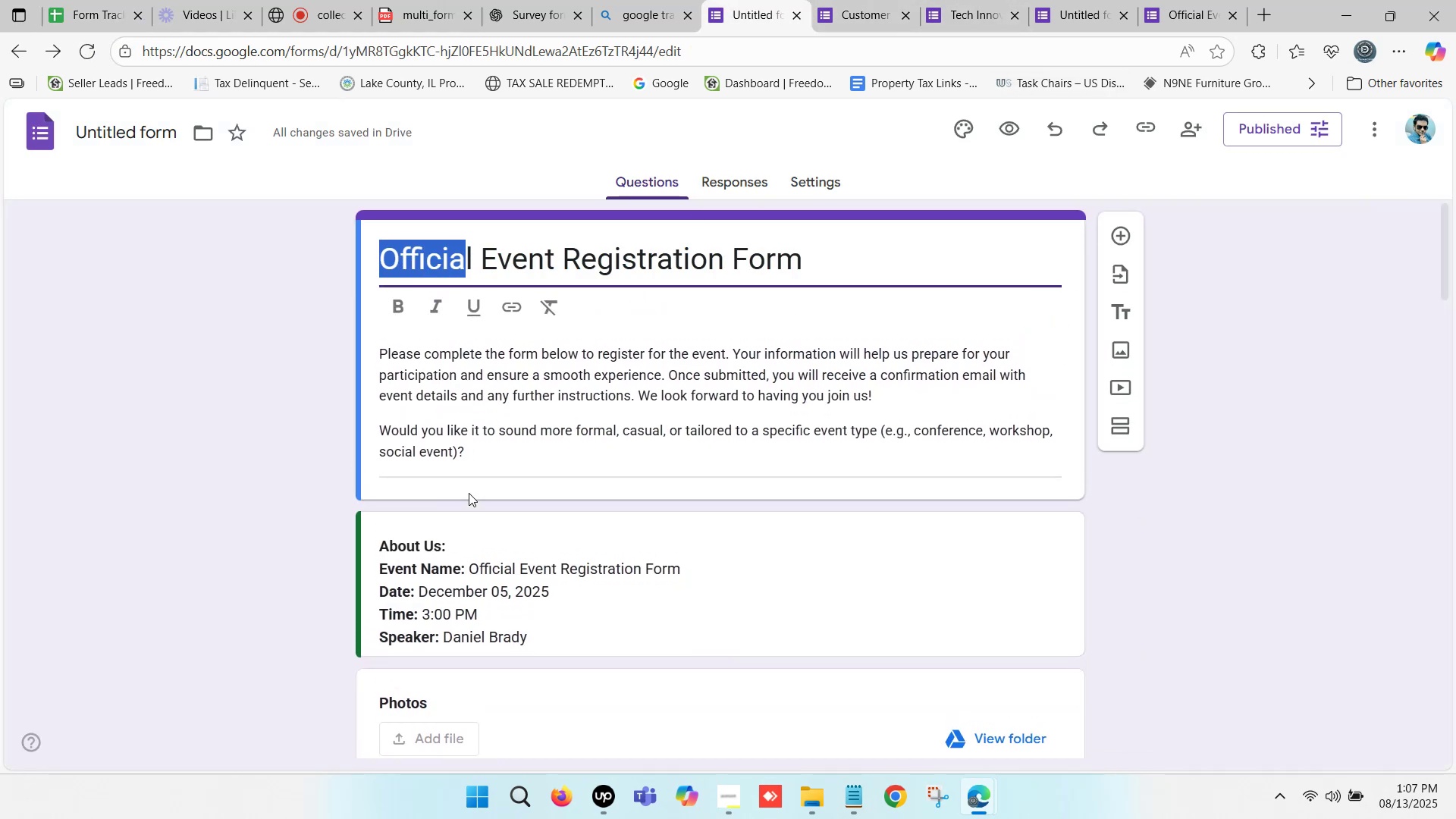 
left_click([482, 457])
 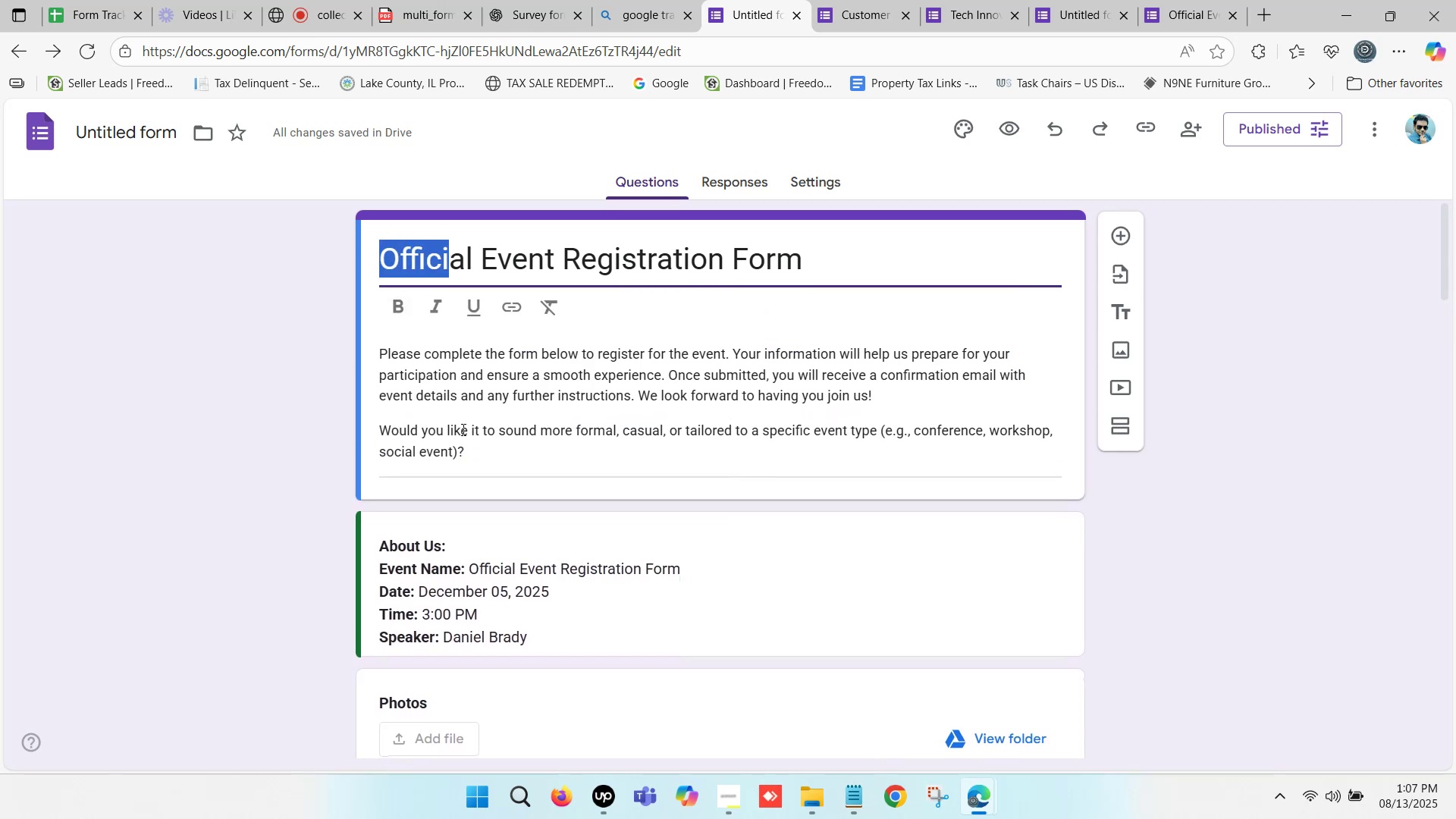 
left_click([792, 275])
 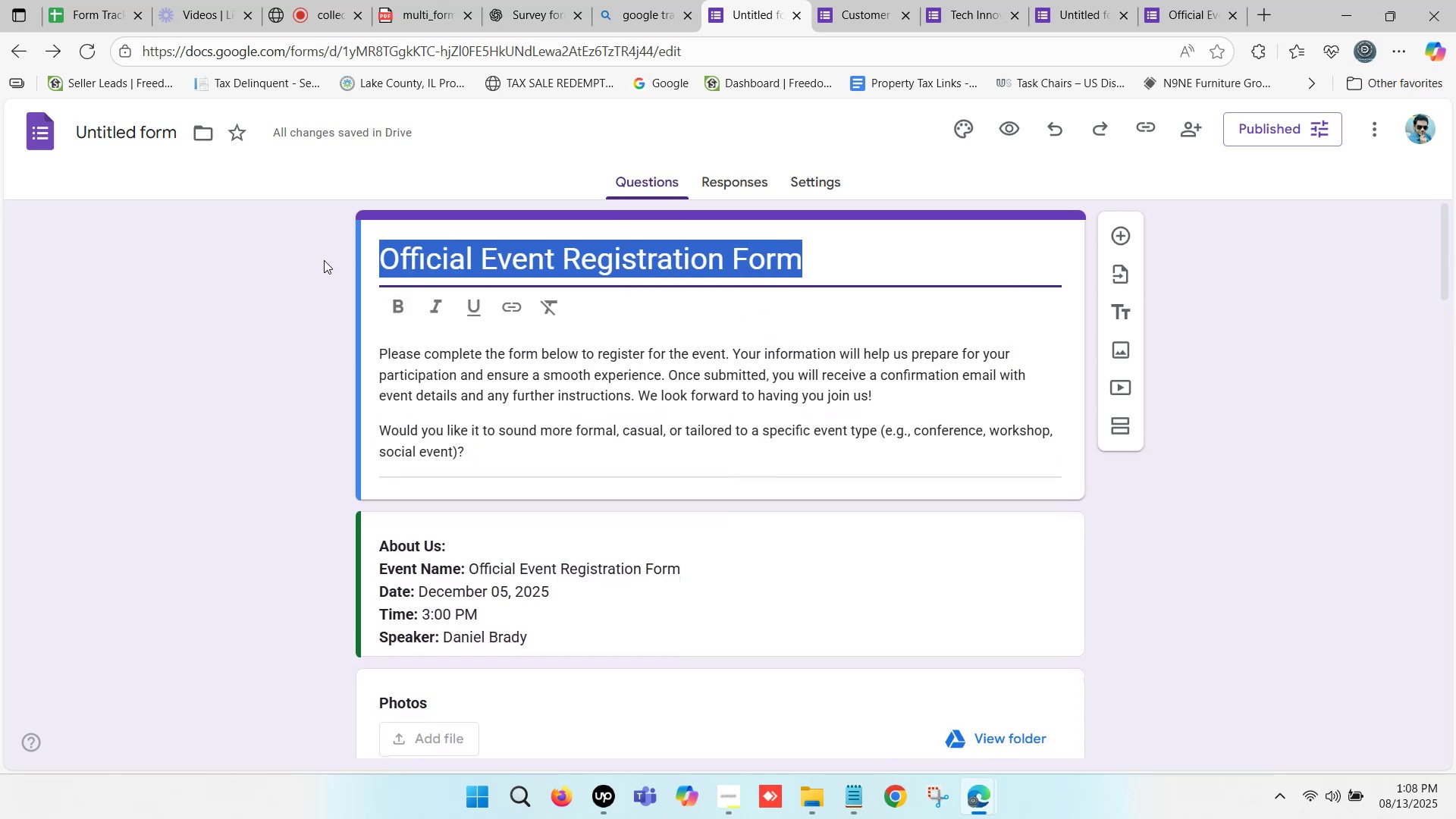 
key(Control+C)
 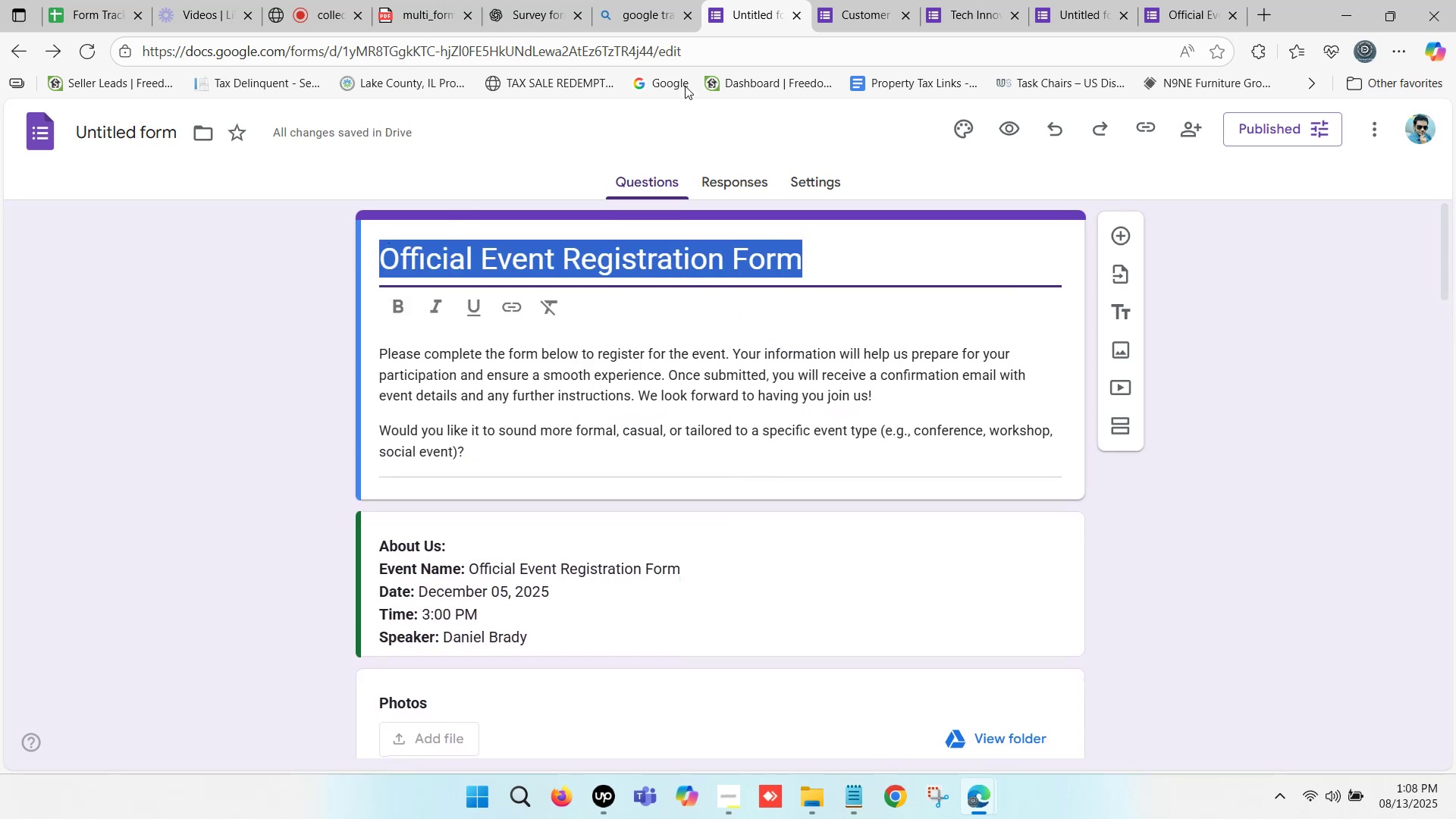 
key(Control+C)
 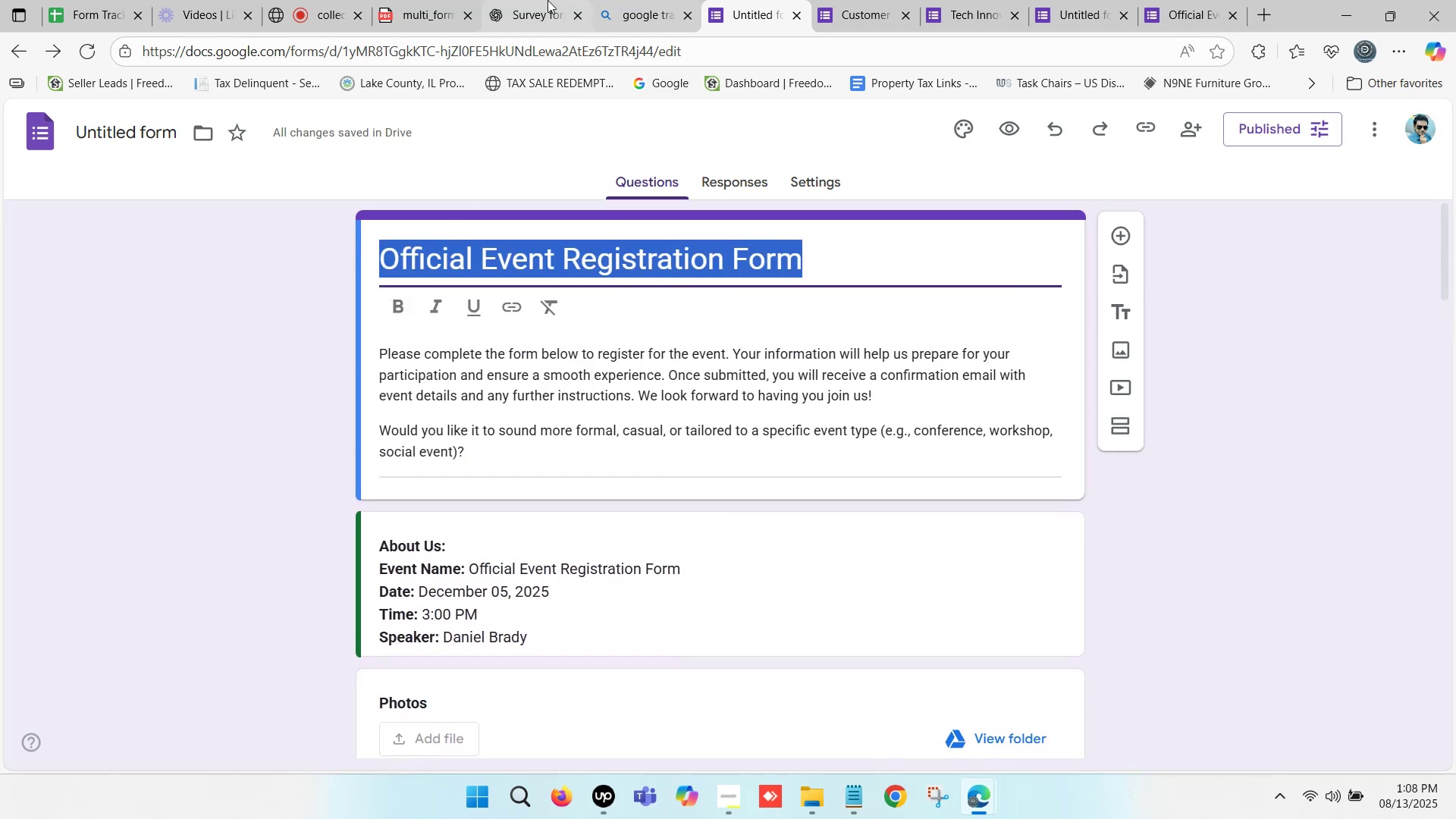 
left_click([544, 0])
 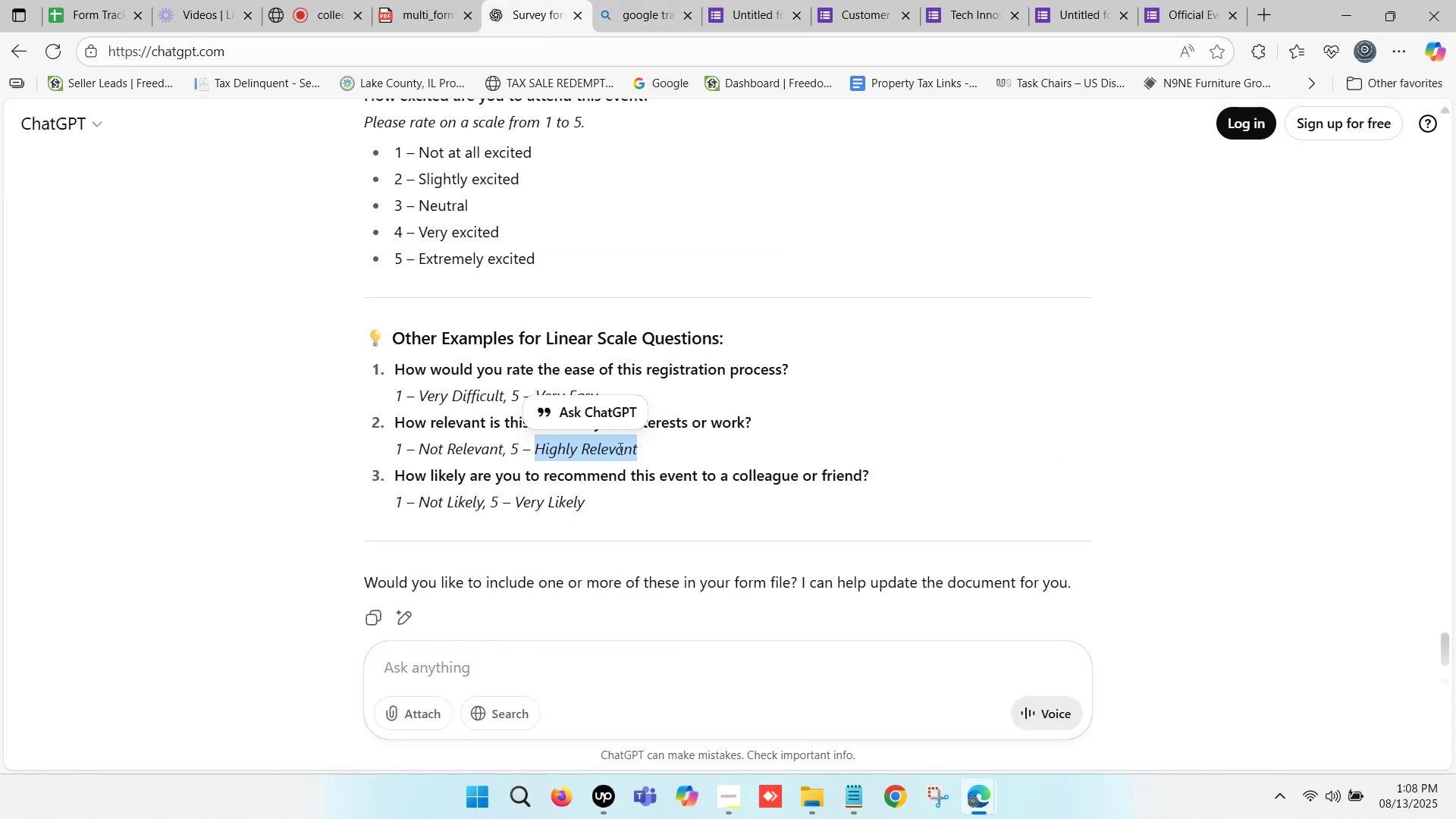 
scroll: coordinate [622, 456], scroll_direction: down, amount: 1.0
 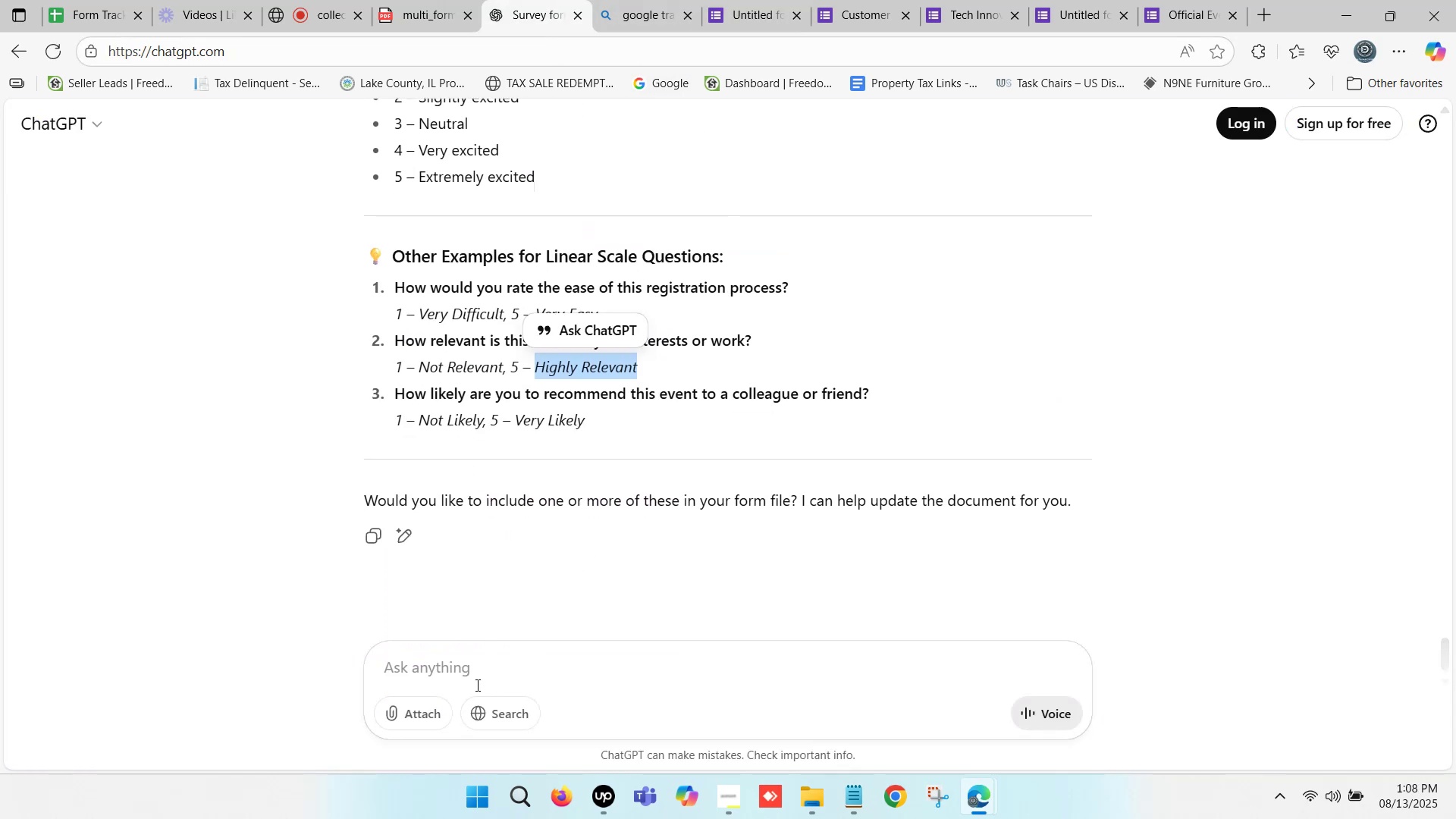 
left_click([472, 681])
 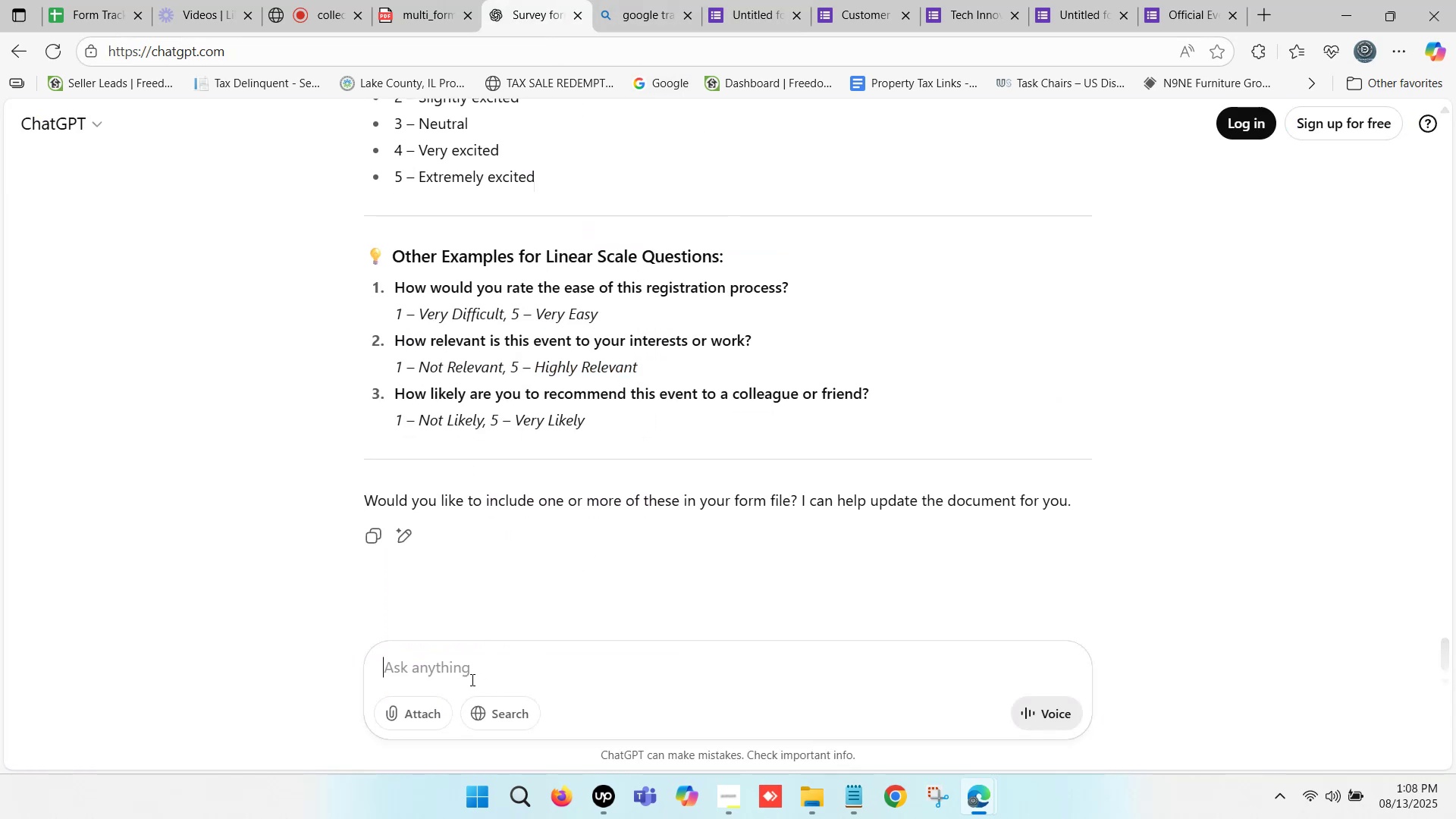 
key(Control+ControlLeft)
 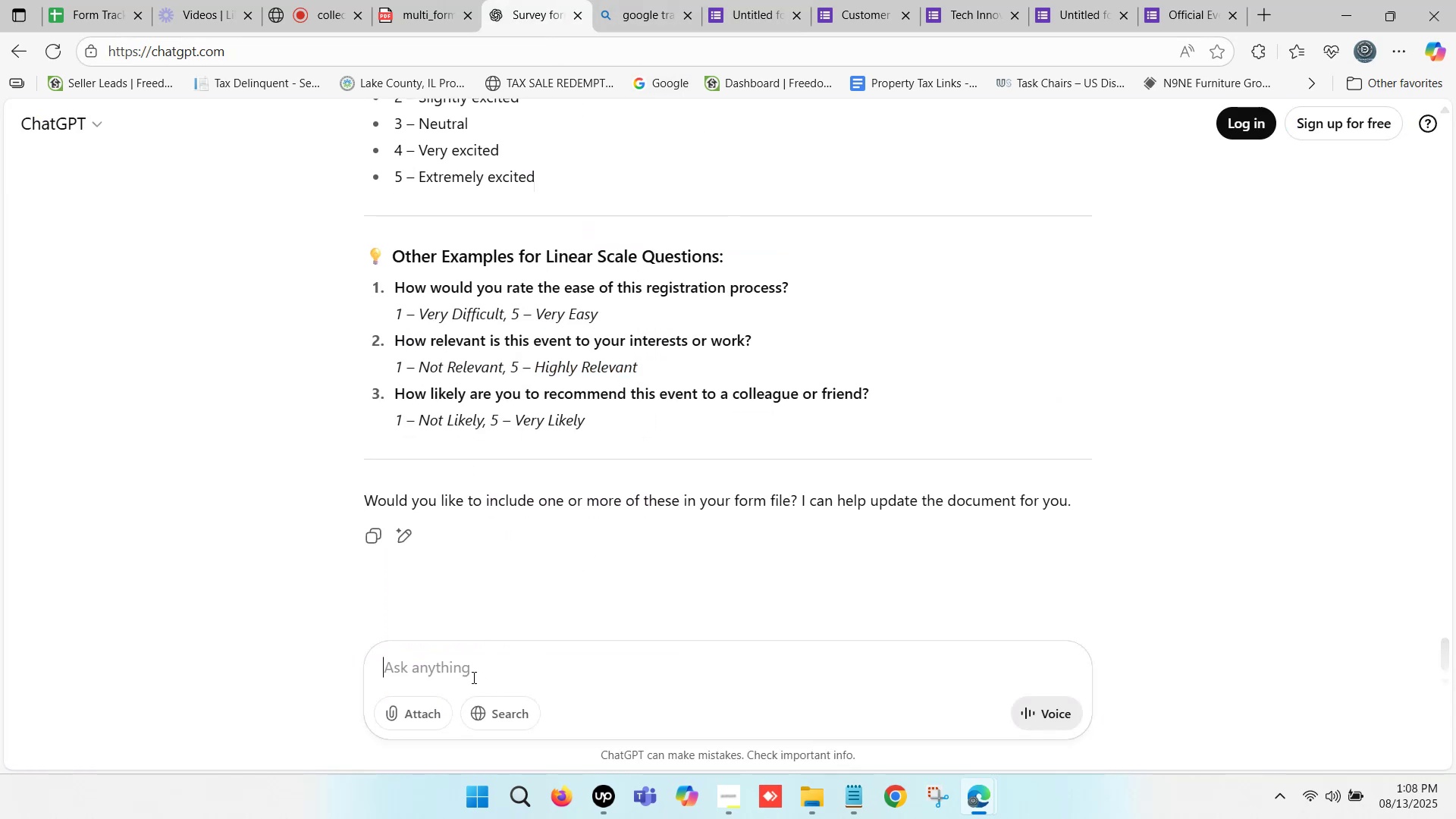 
key(Control+V)
 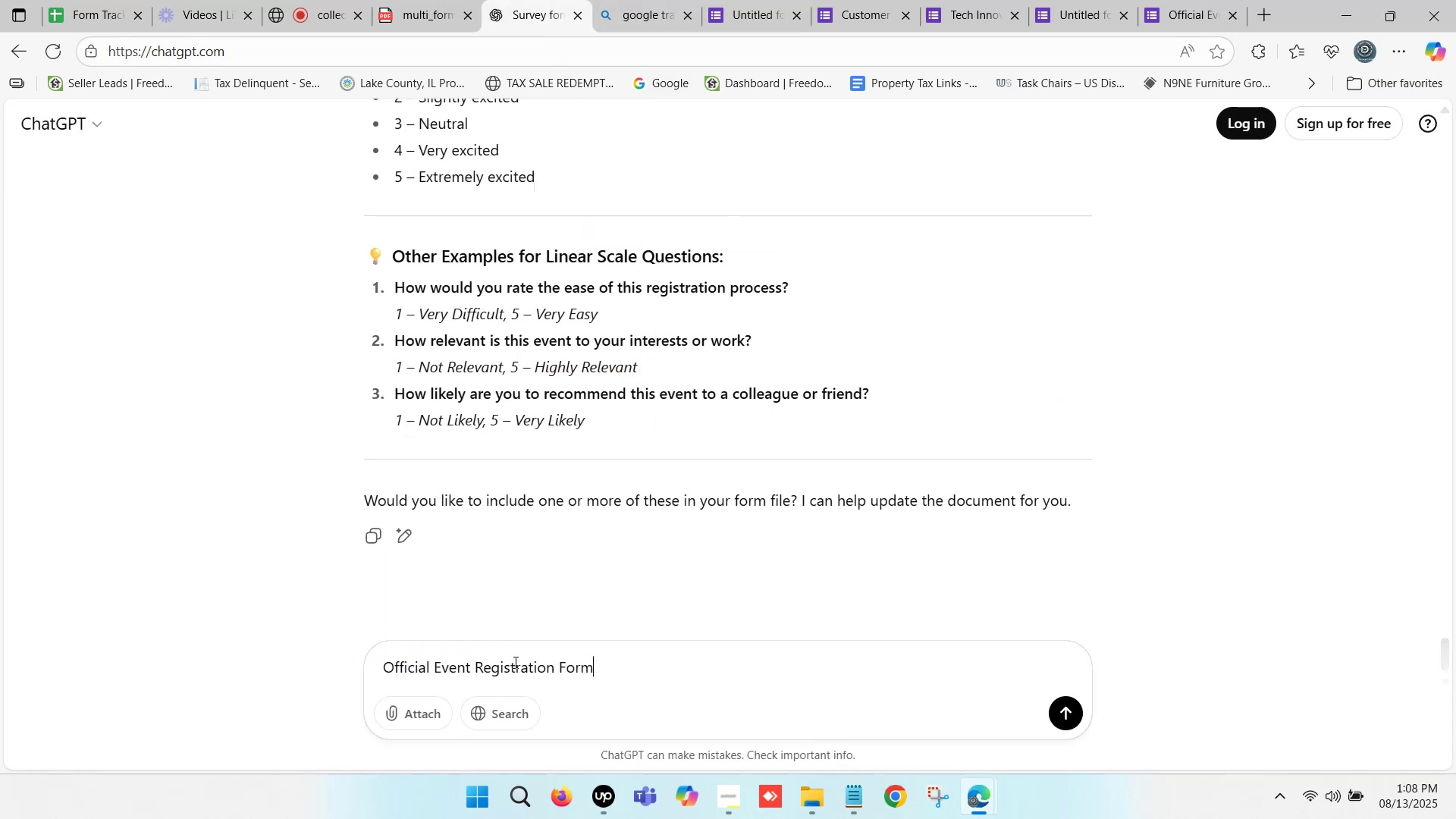 
key(Shift+Enter)
 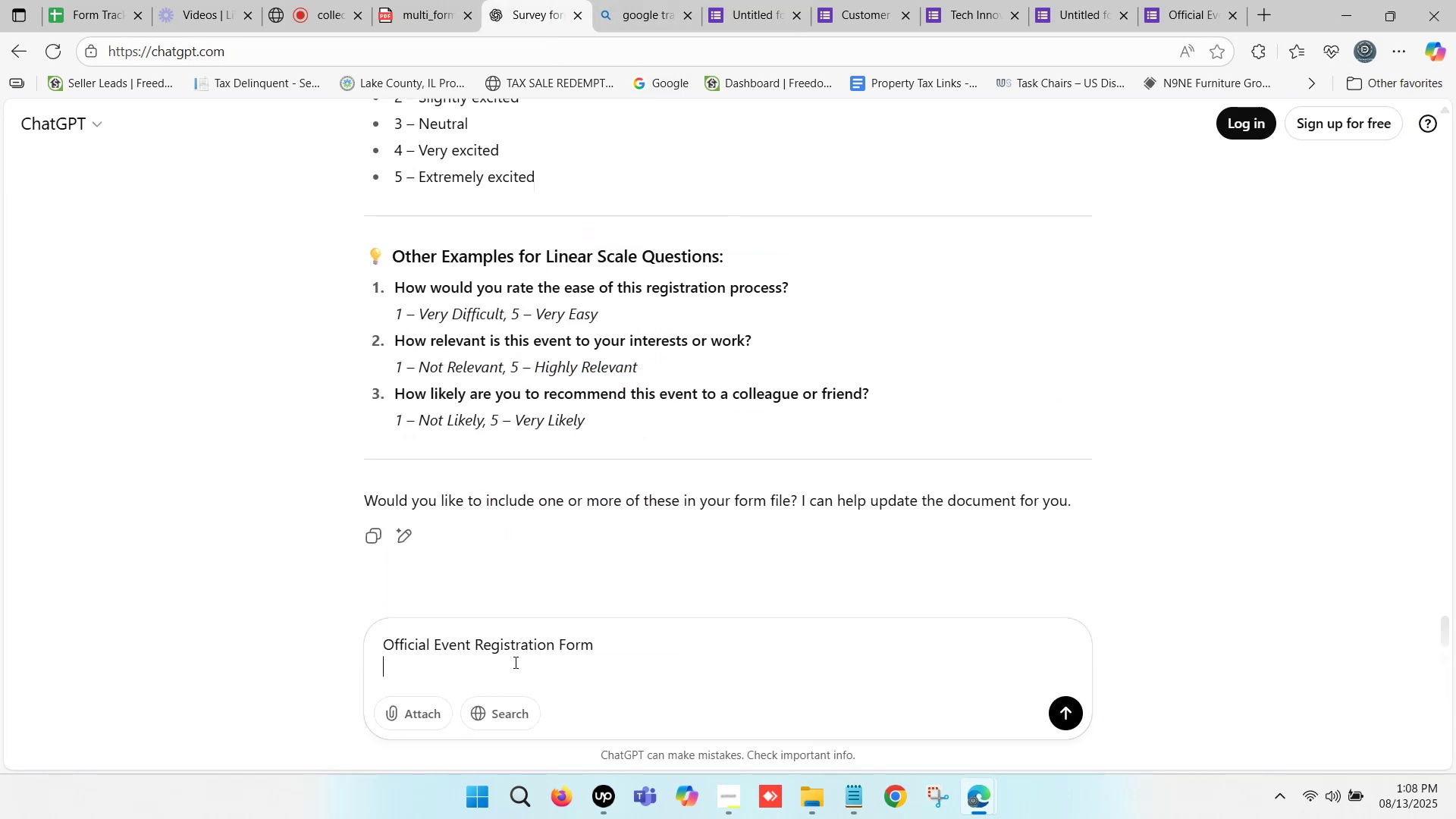 
key(Shift+Enter)
 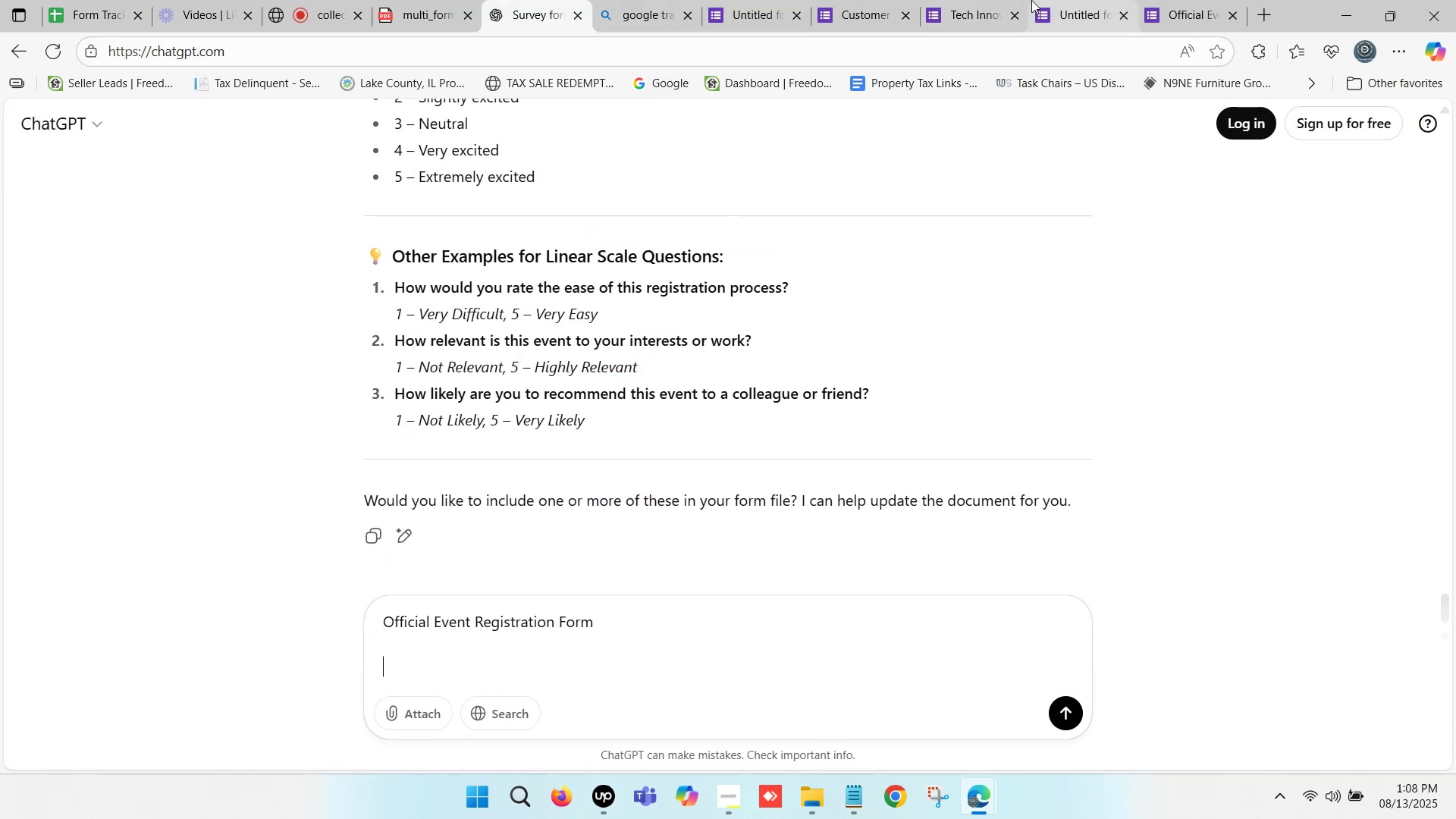 
left_click([758, 0])
 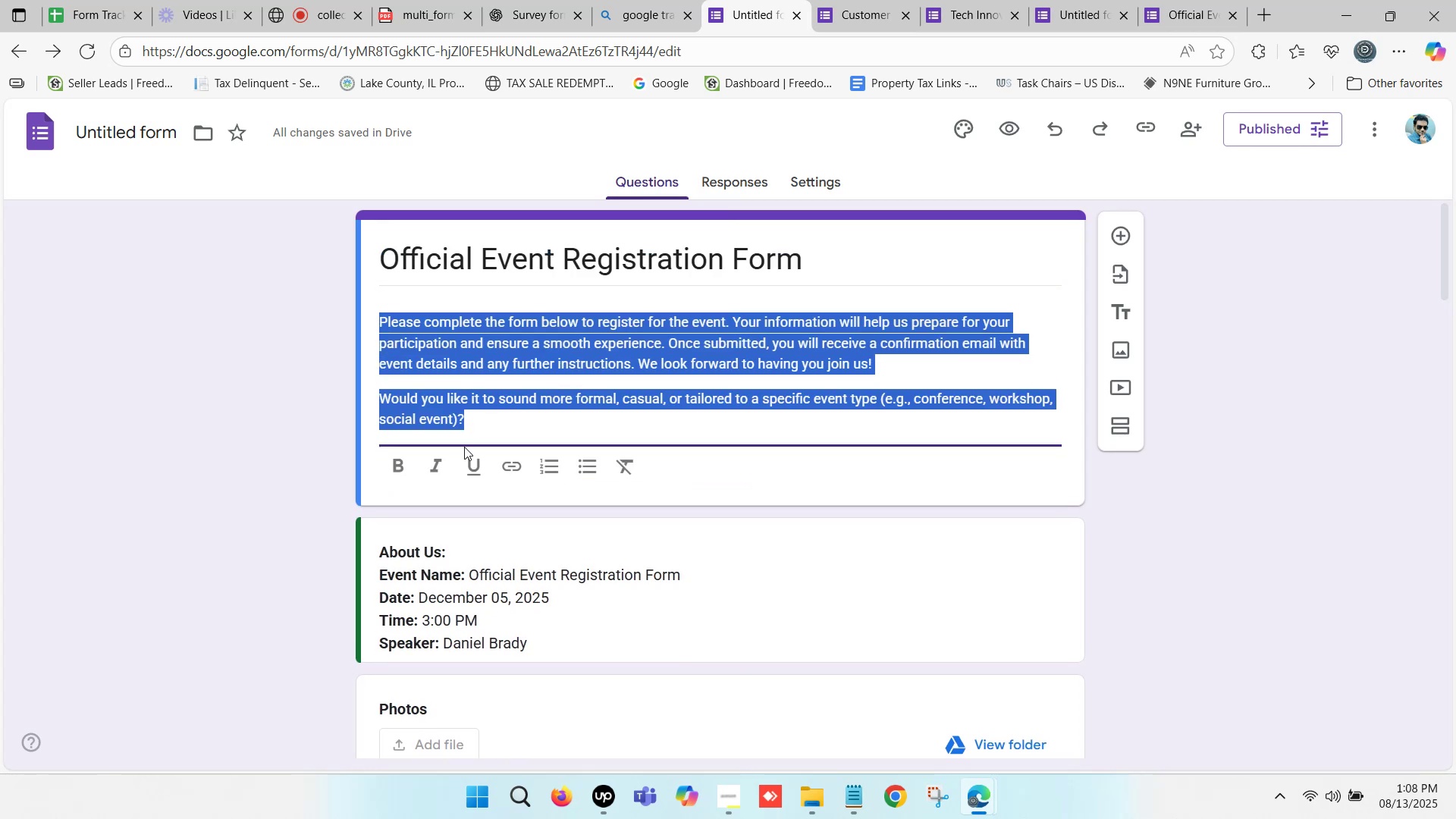 
key(Control+C)
 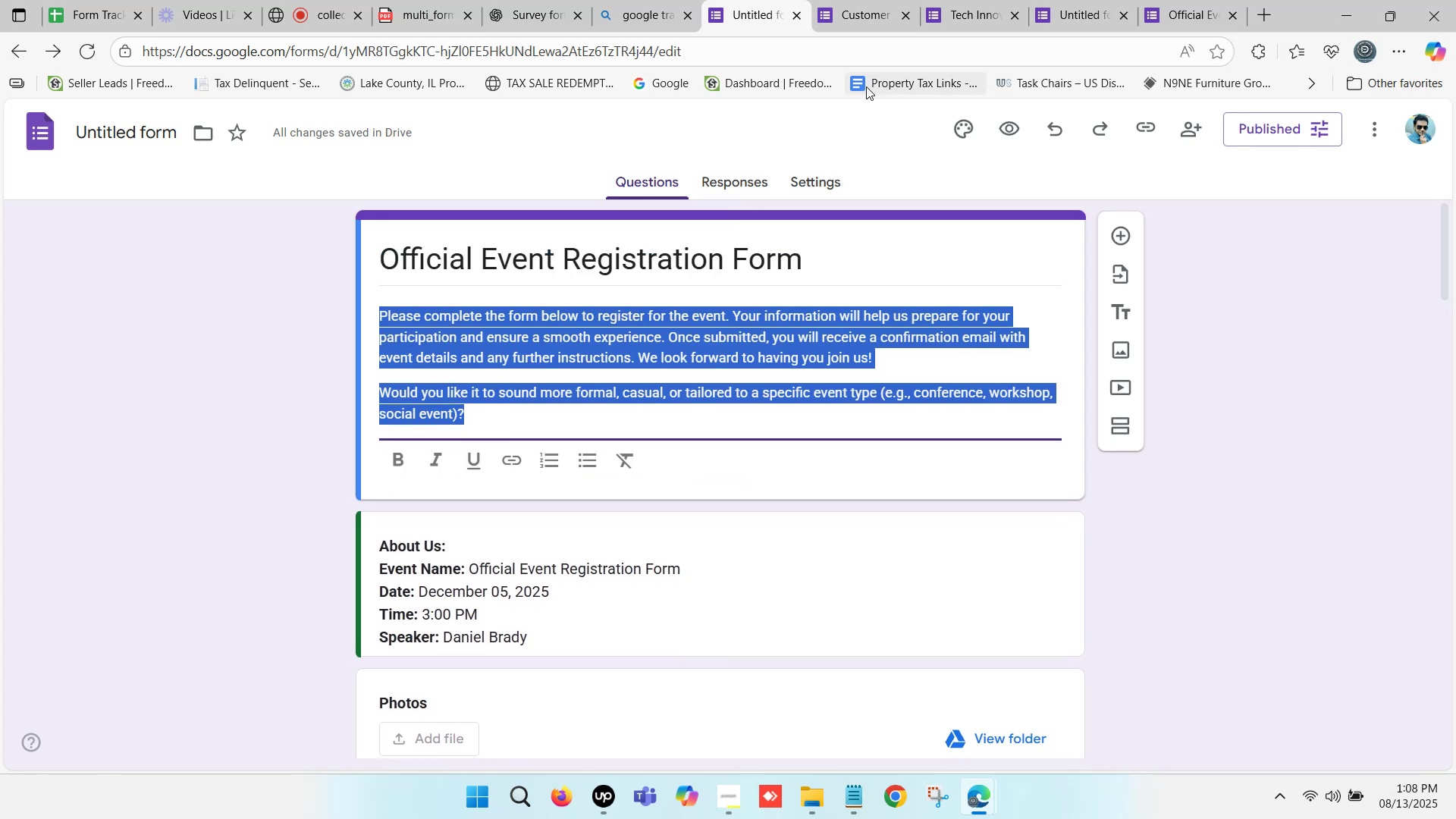 
key(Control+C)
 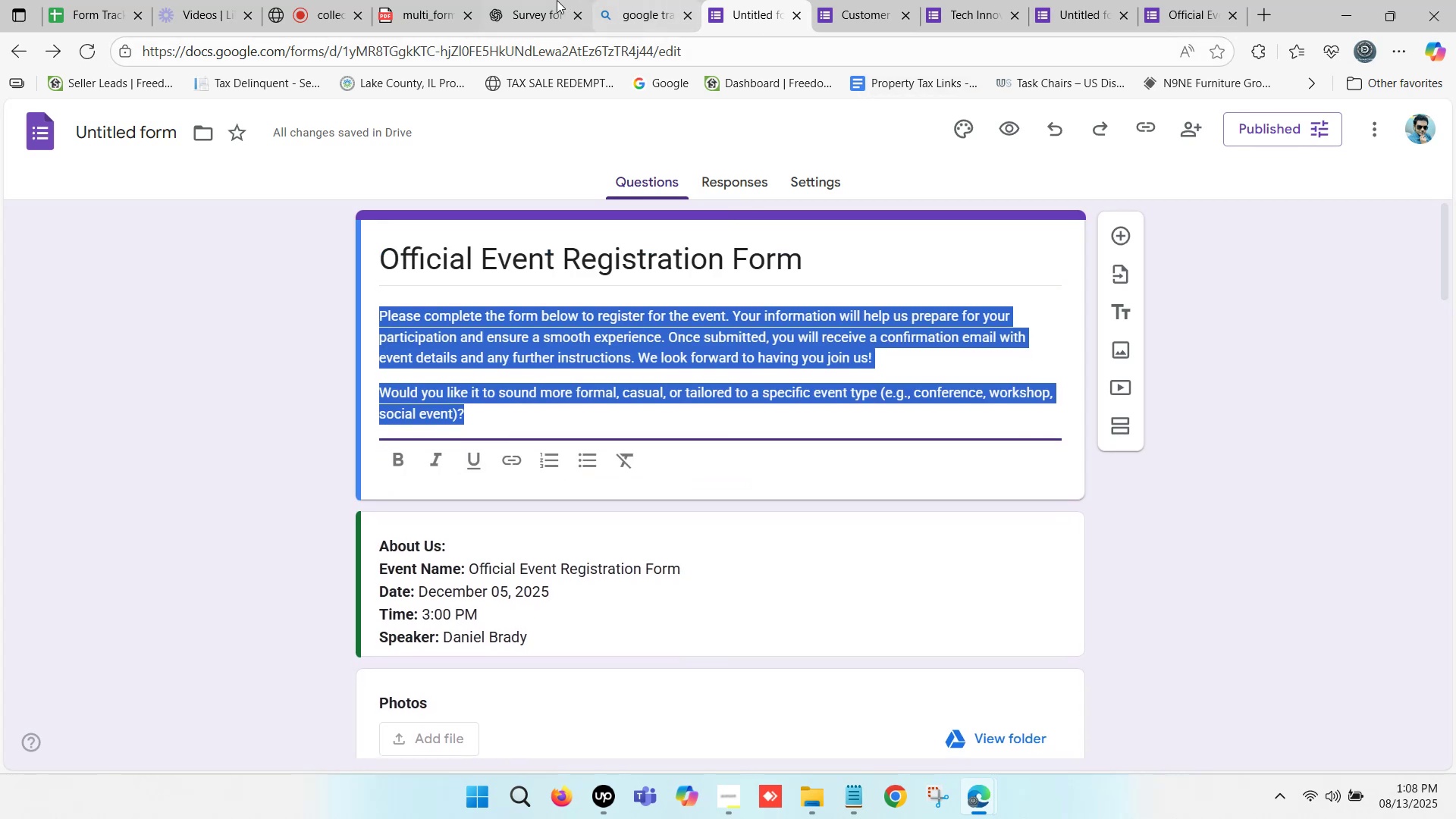 
left_click([552, 0])
 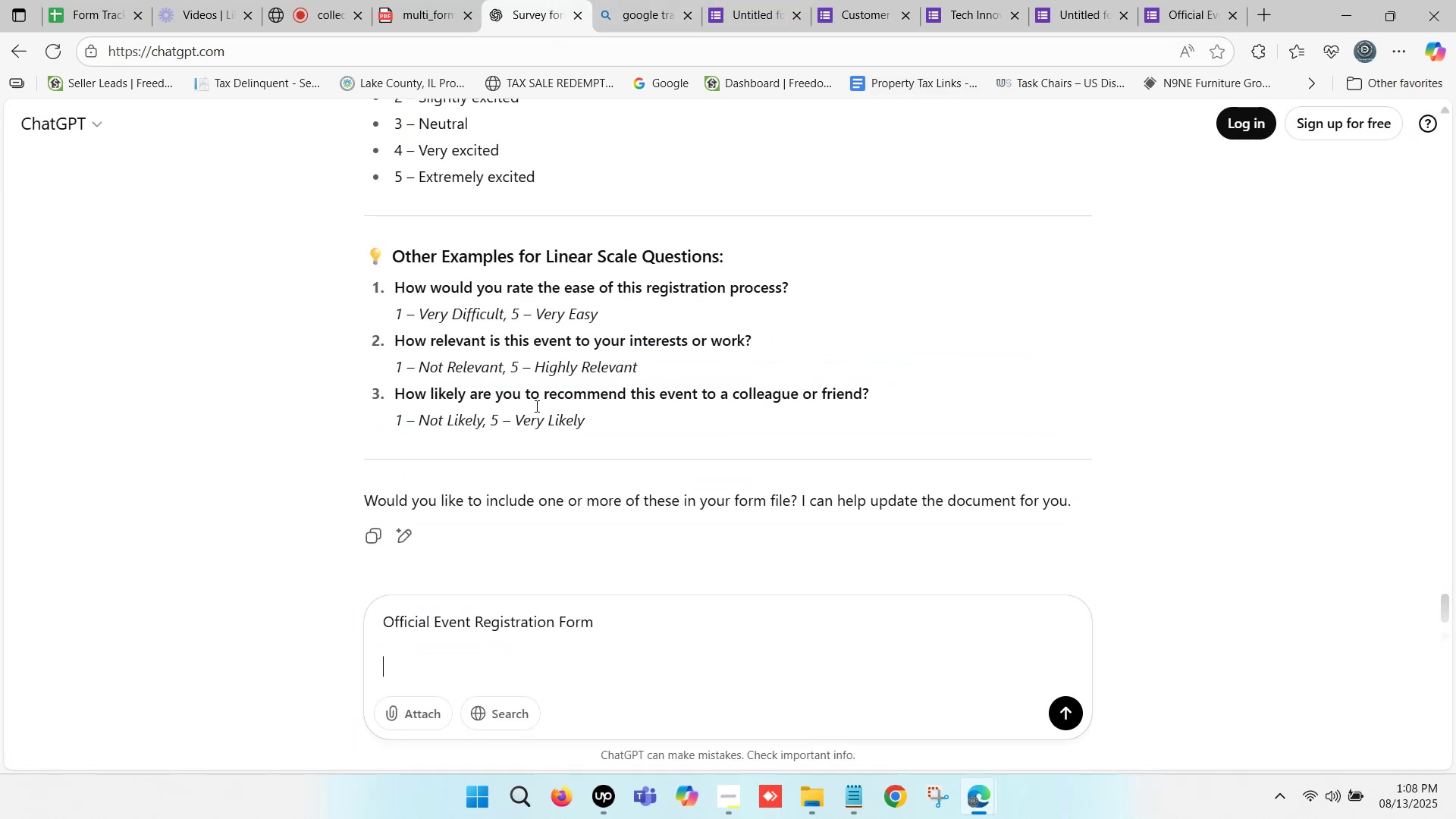 
key(Control+V)
 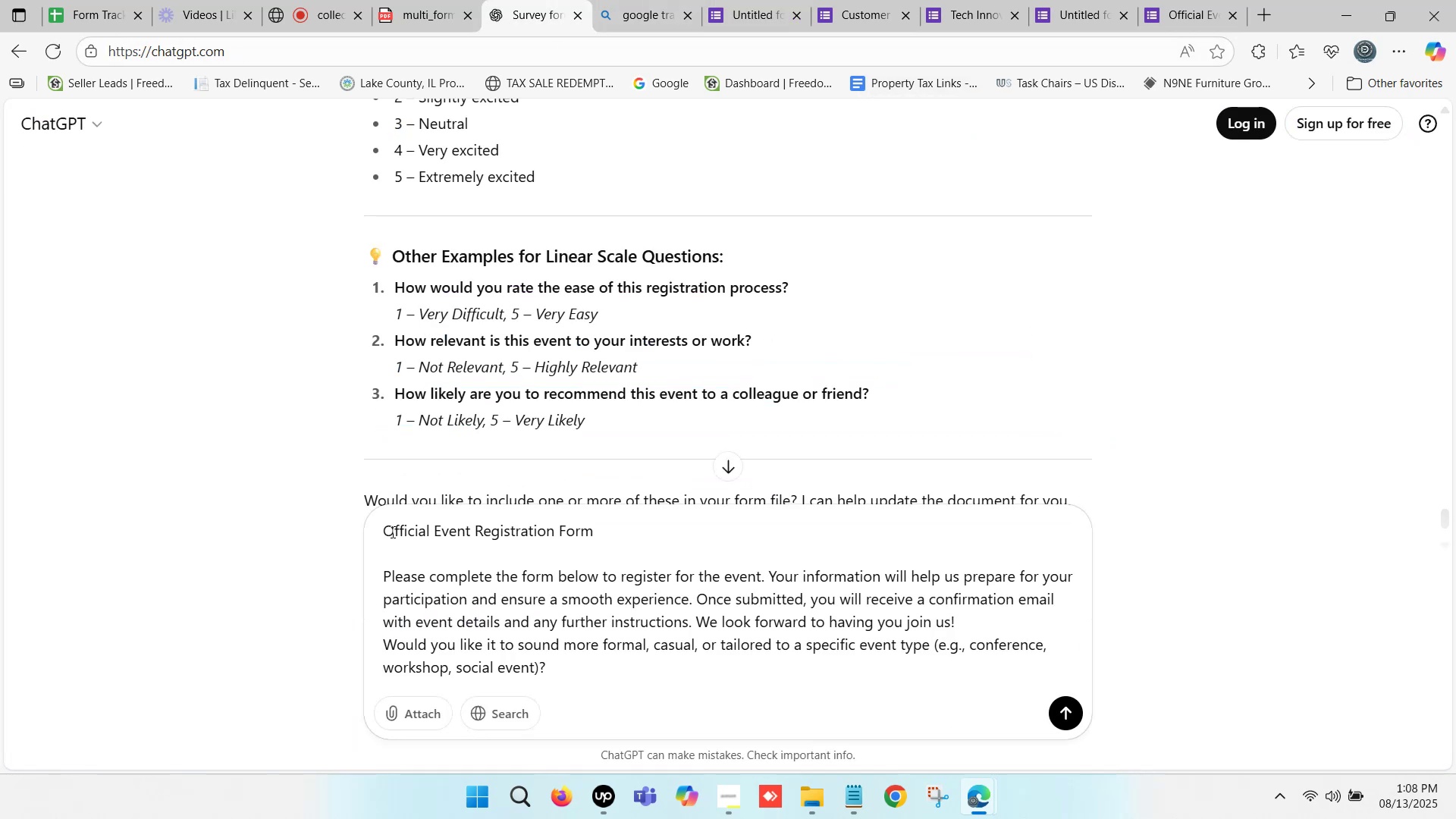 
left_click([389, 529])
 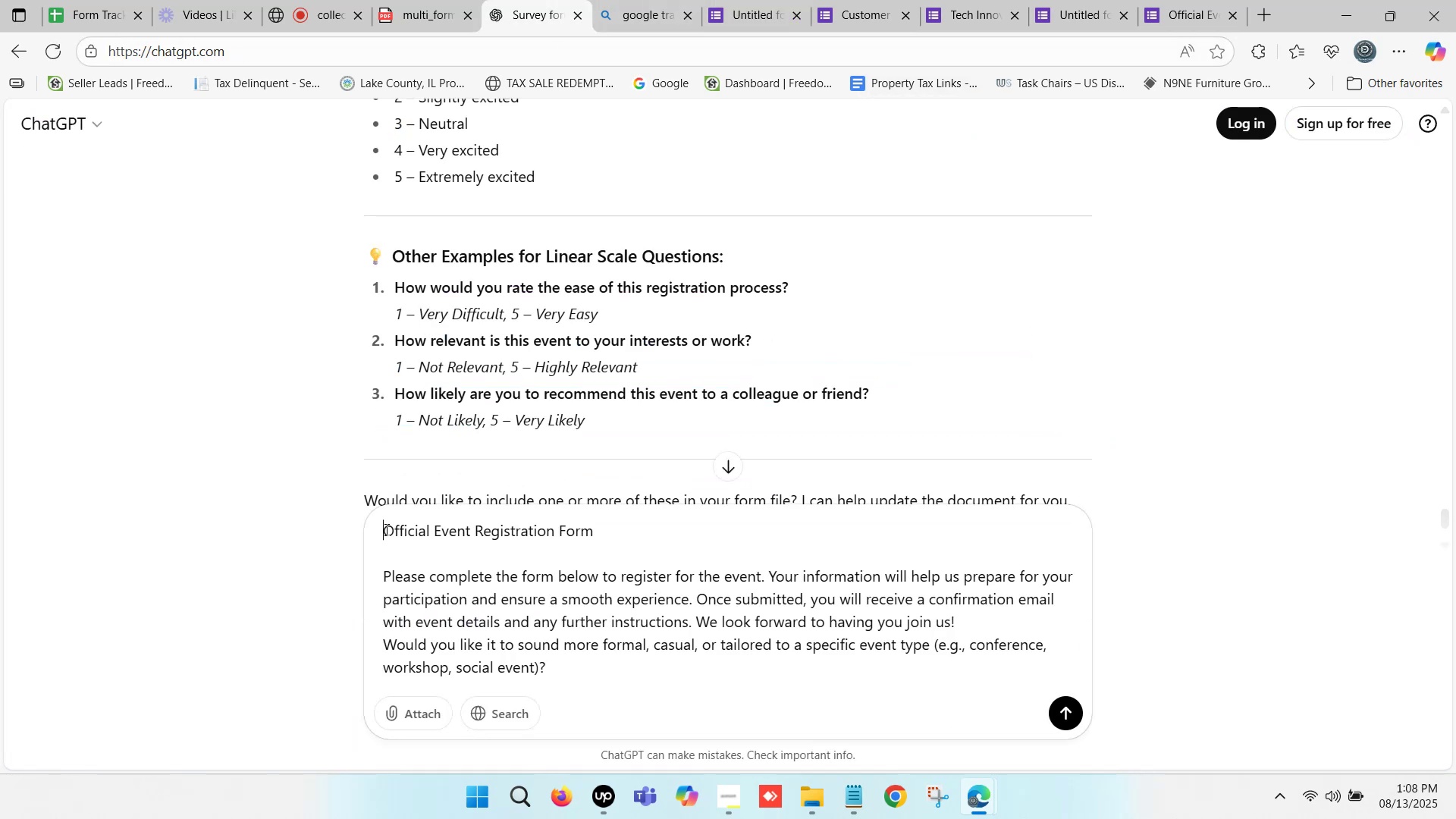 
left_click([385, 529])
 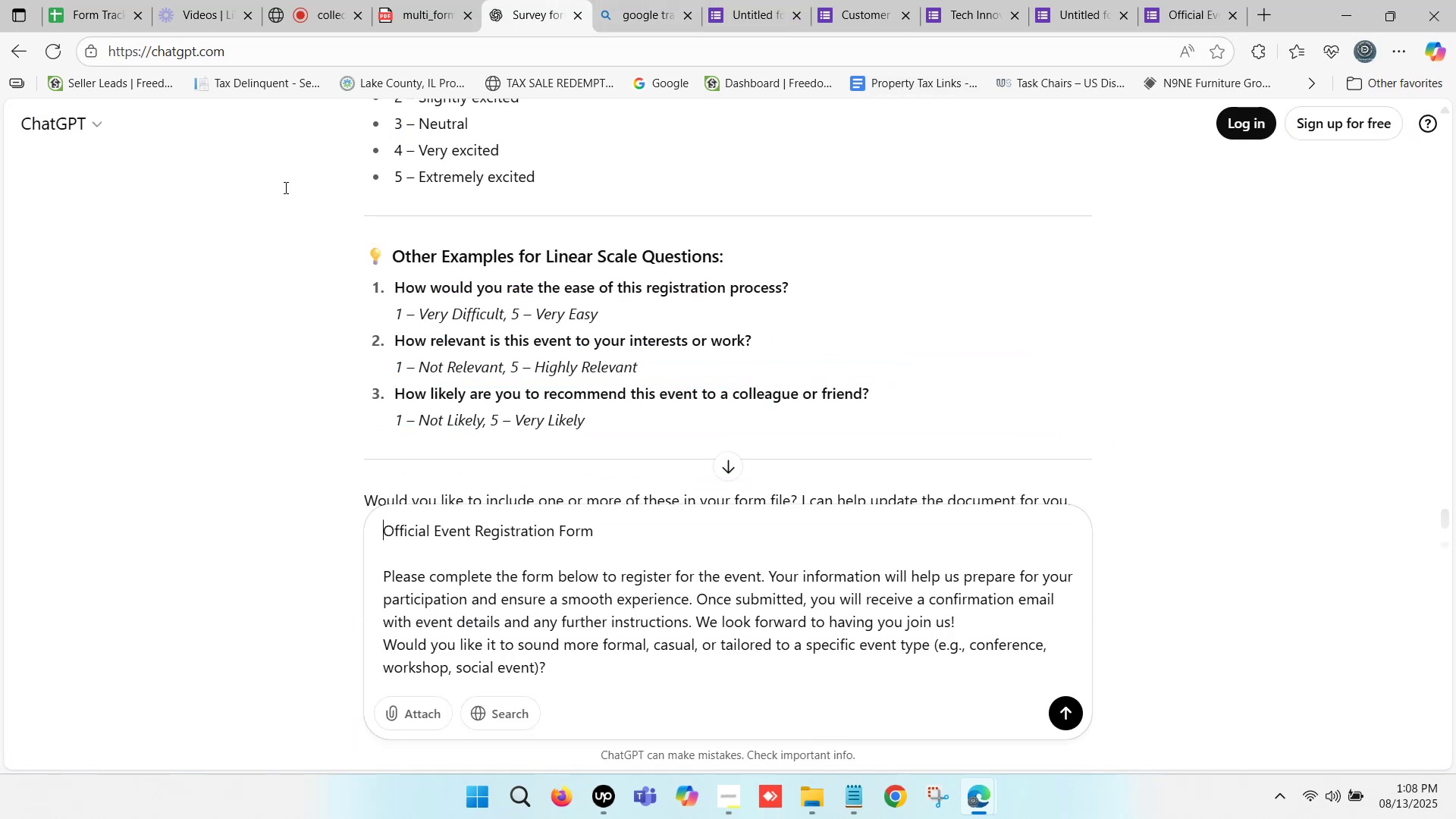 
left_click([111, 0])
 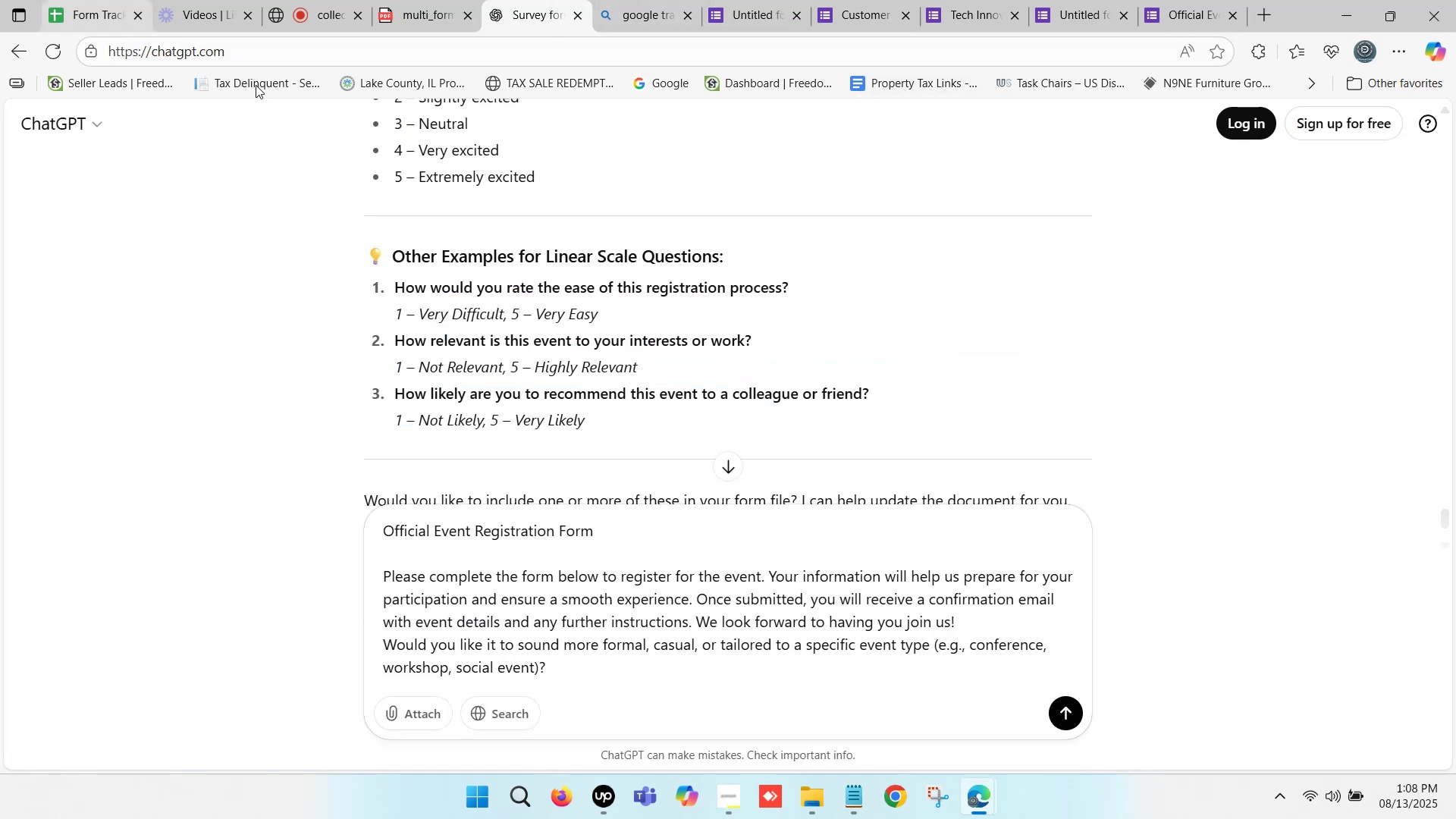 
scroll: coordinate [1048, 406], scroll_direction: up, amount: 5.0
 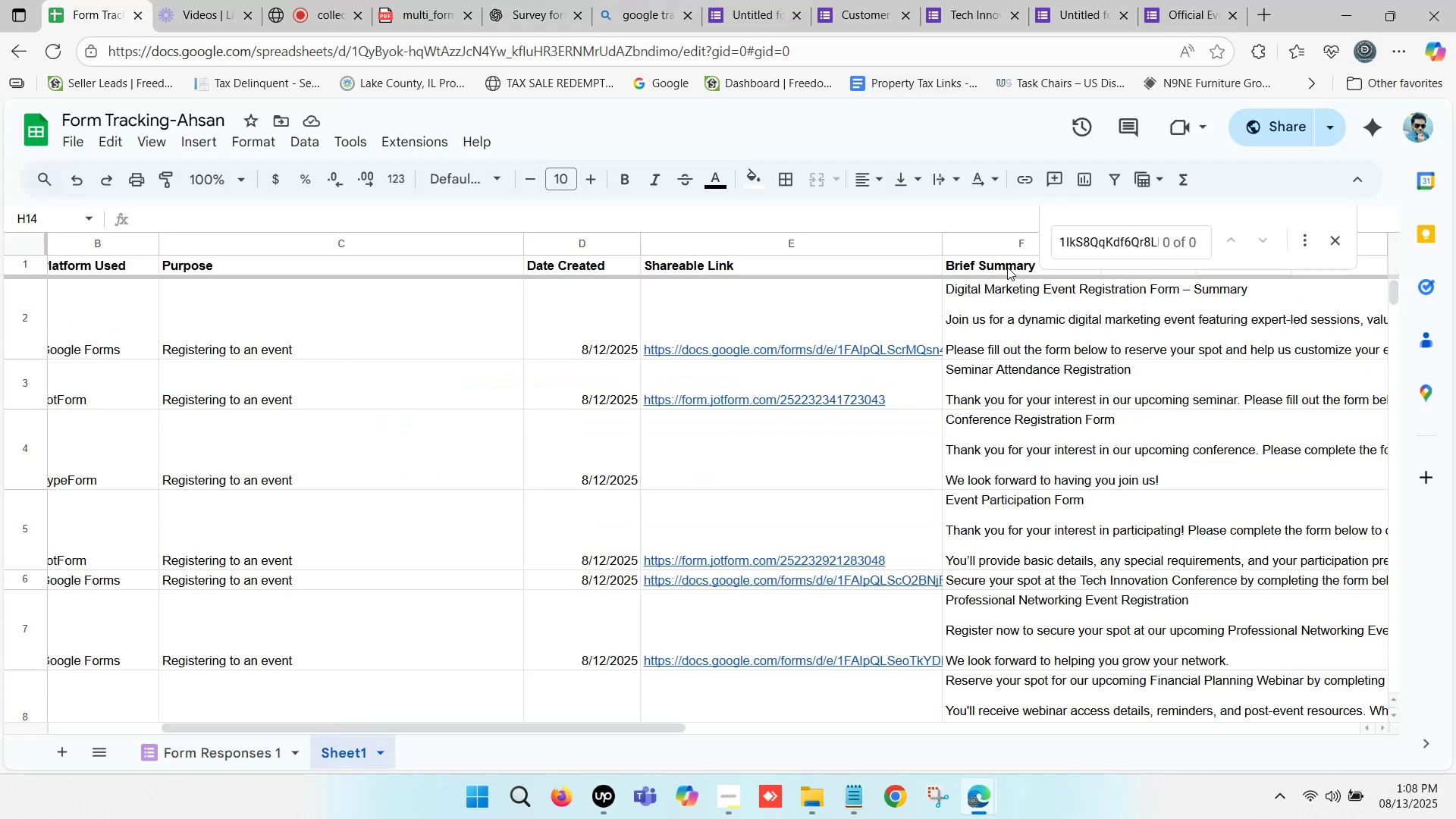 
left_click([1003, 266])
 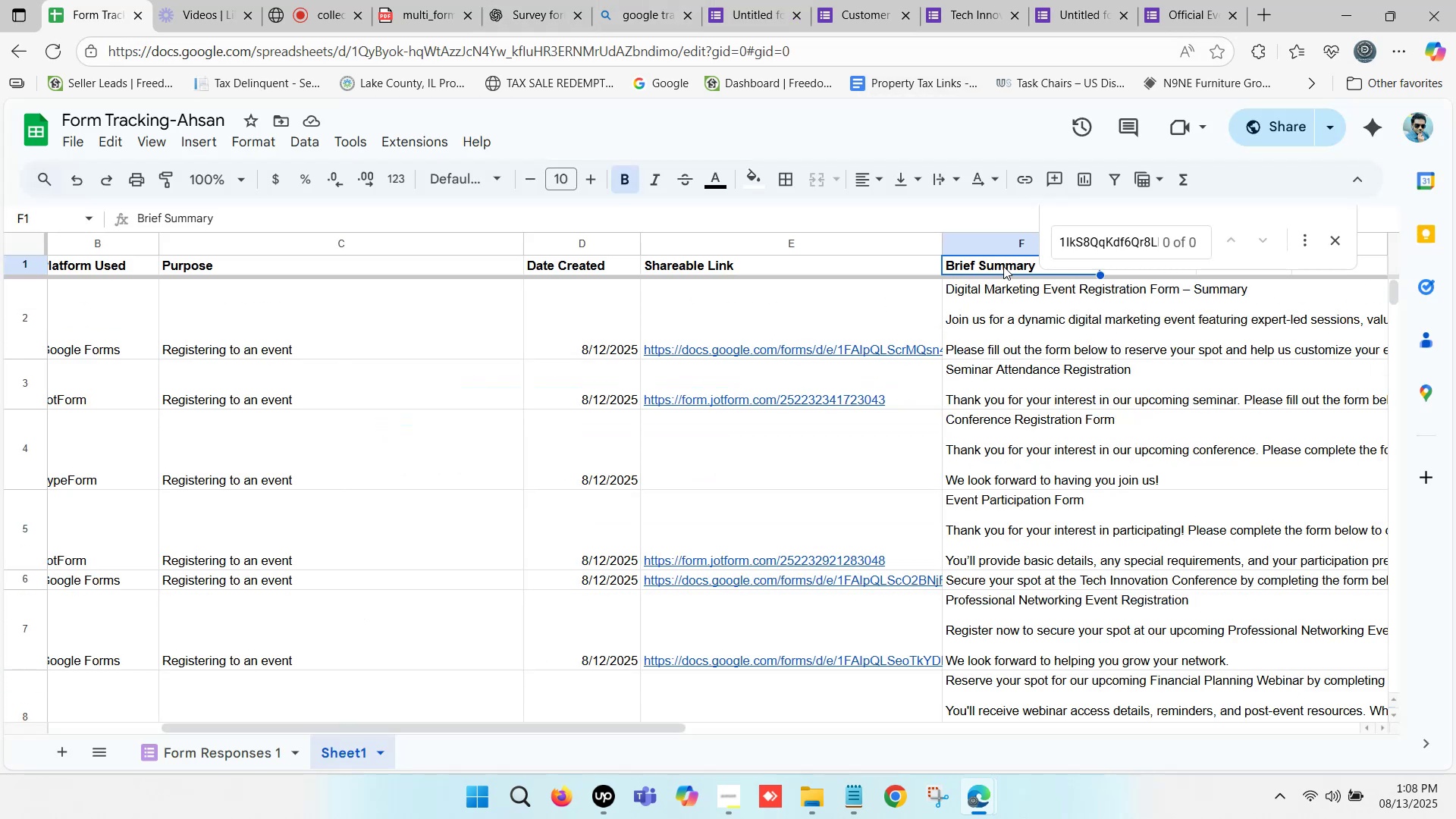 
hold_key(key=C, duration=0.37)
 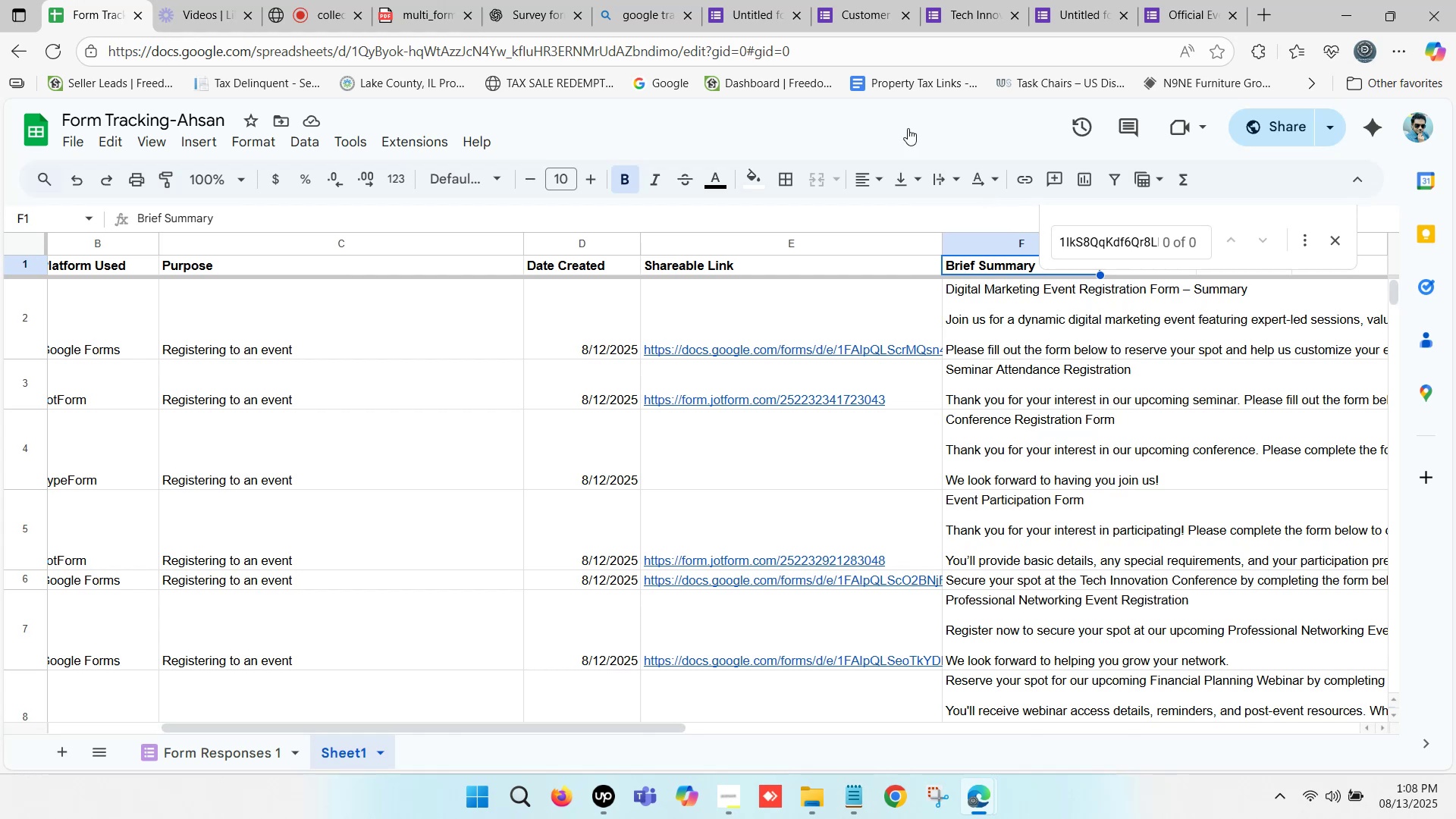 
key(Control+C)
 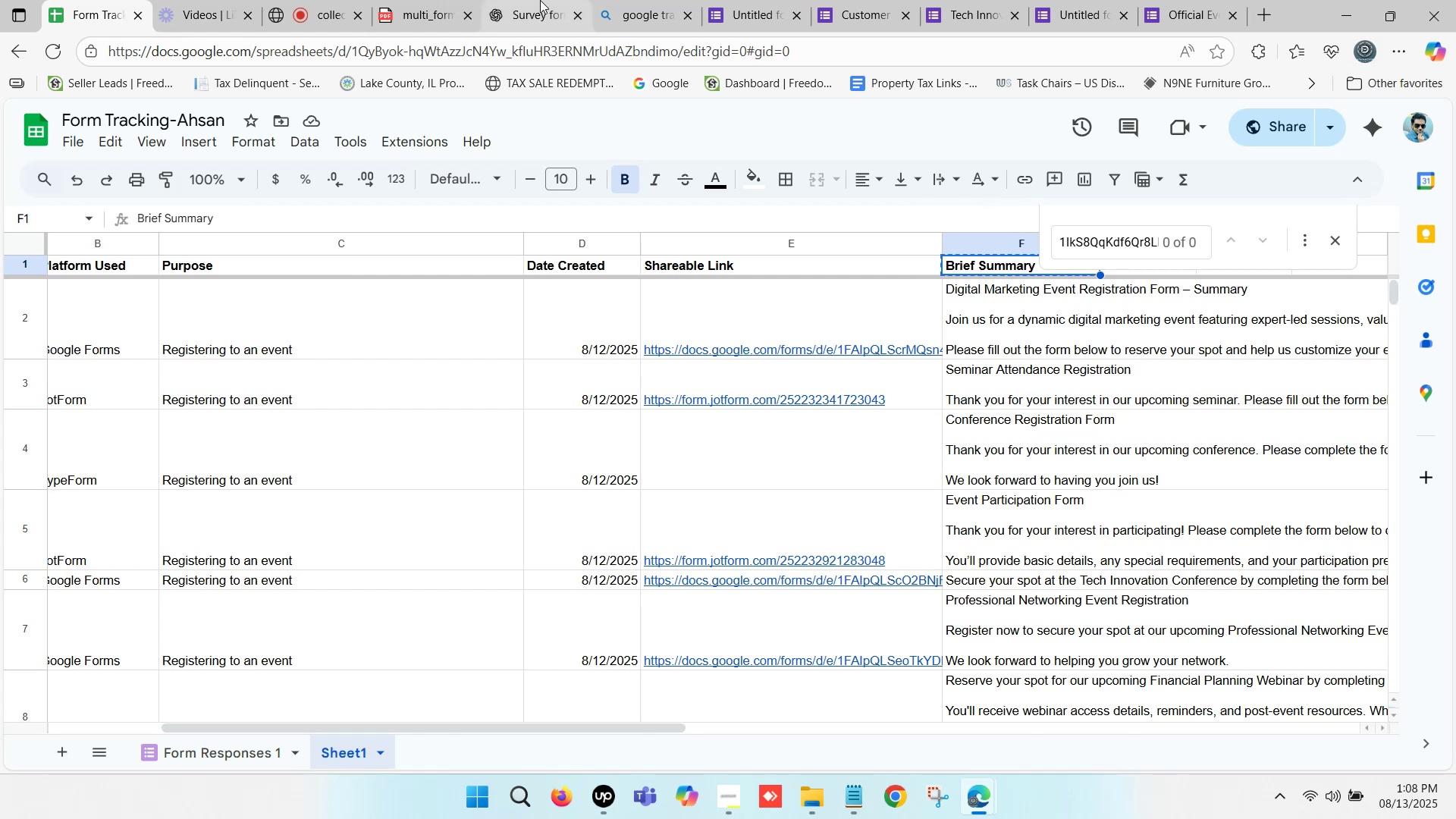 
left_click([540, 0])
 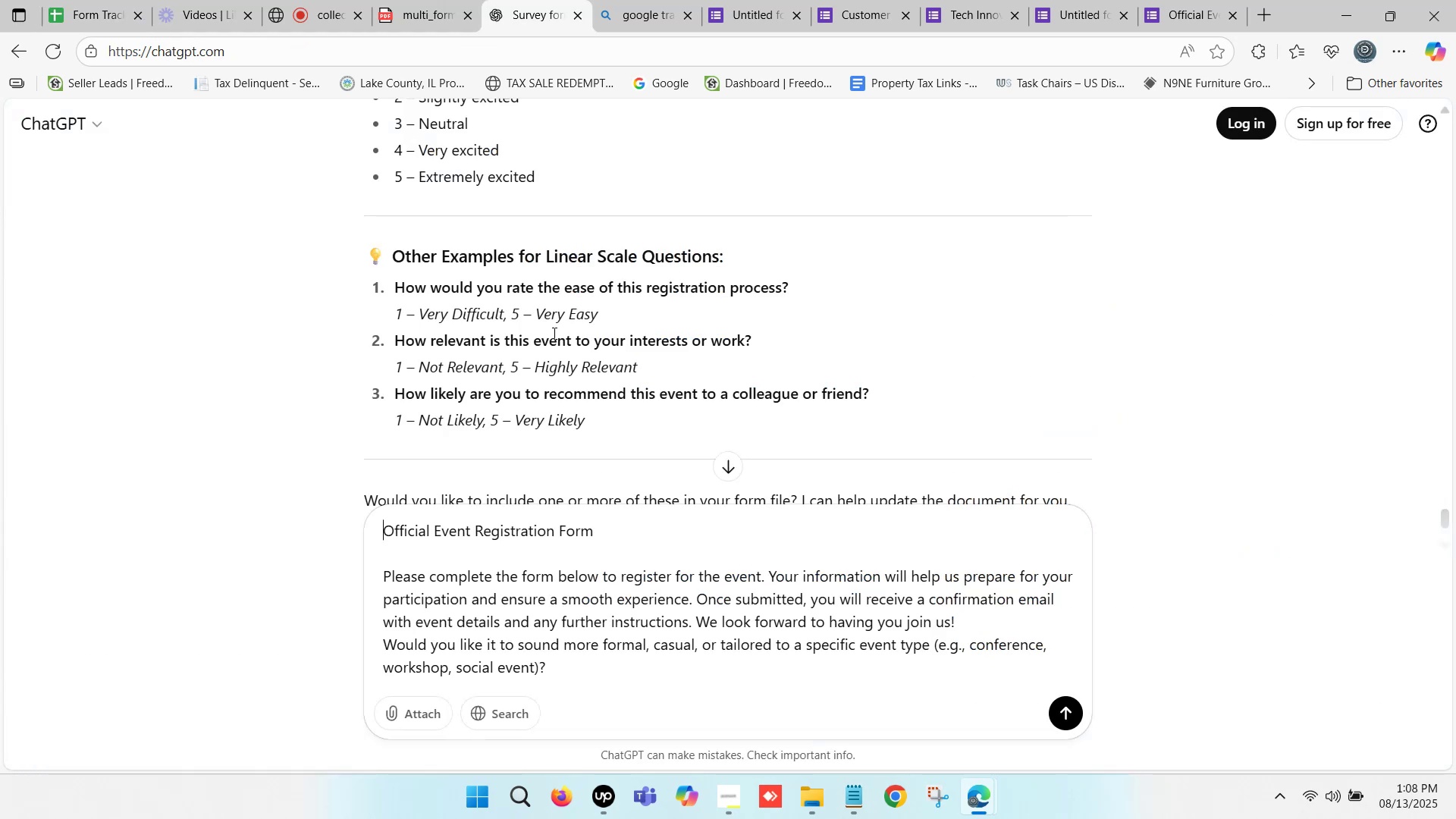 
key(Control+V)
 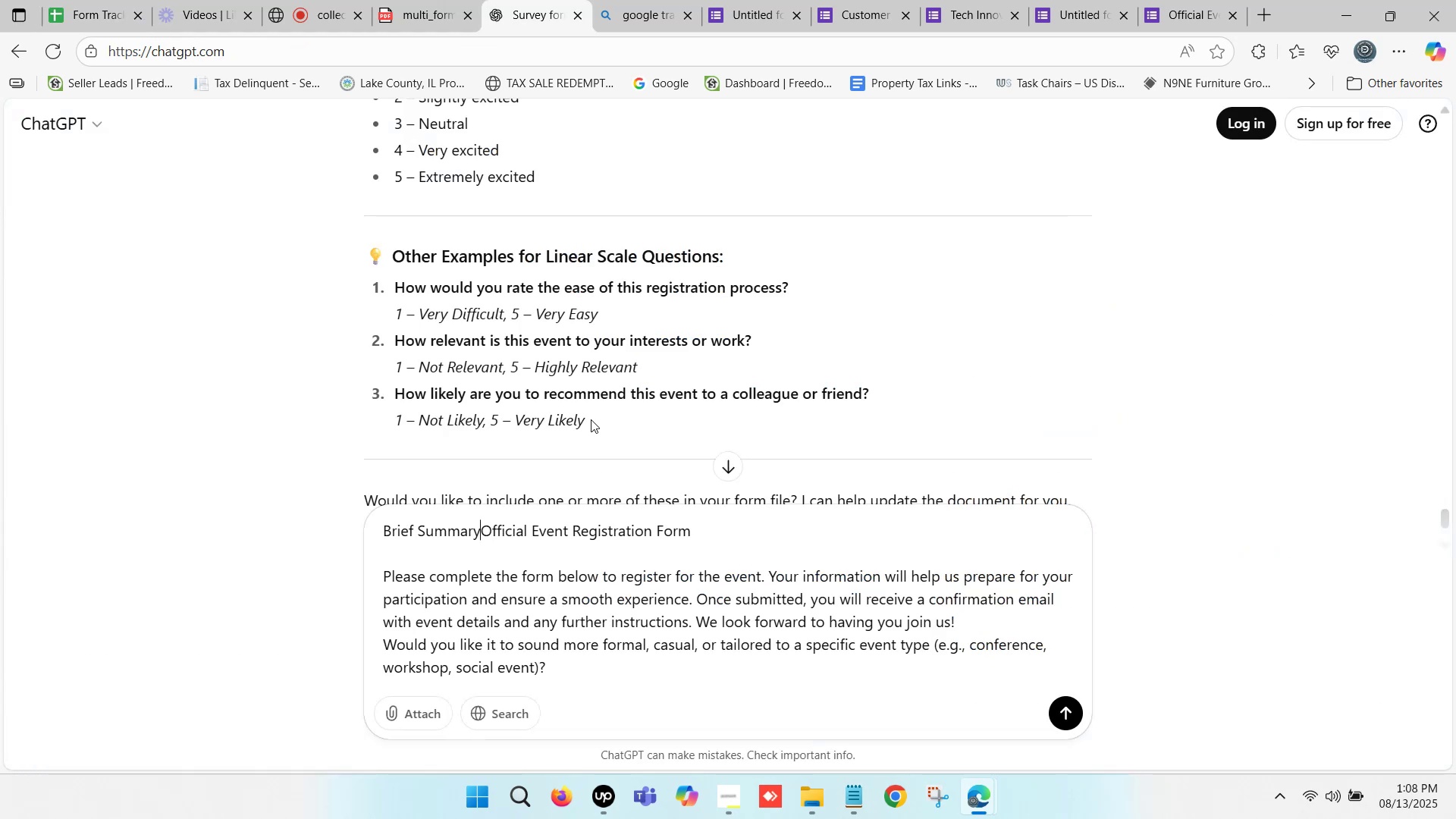 
key(Space)
 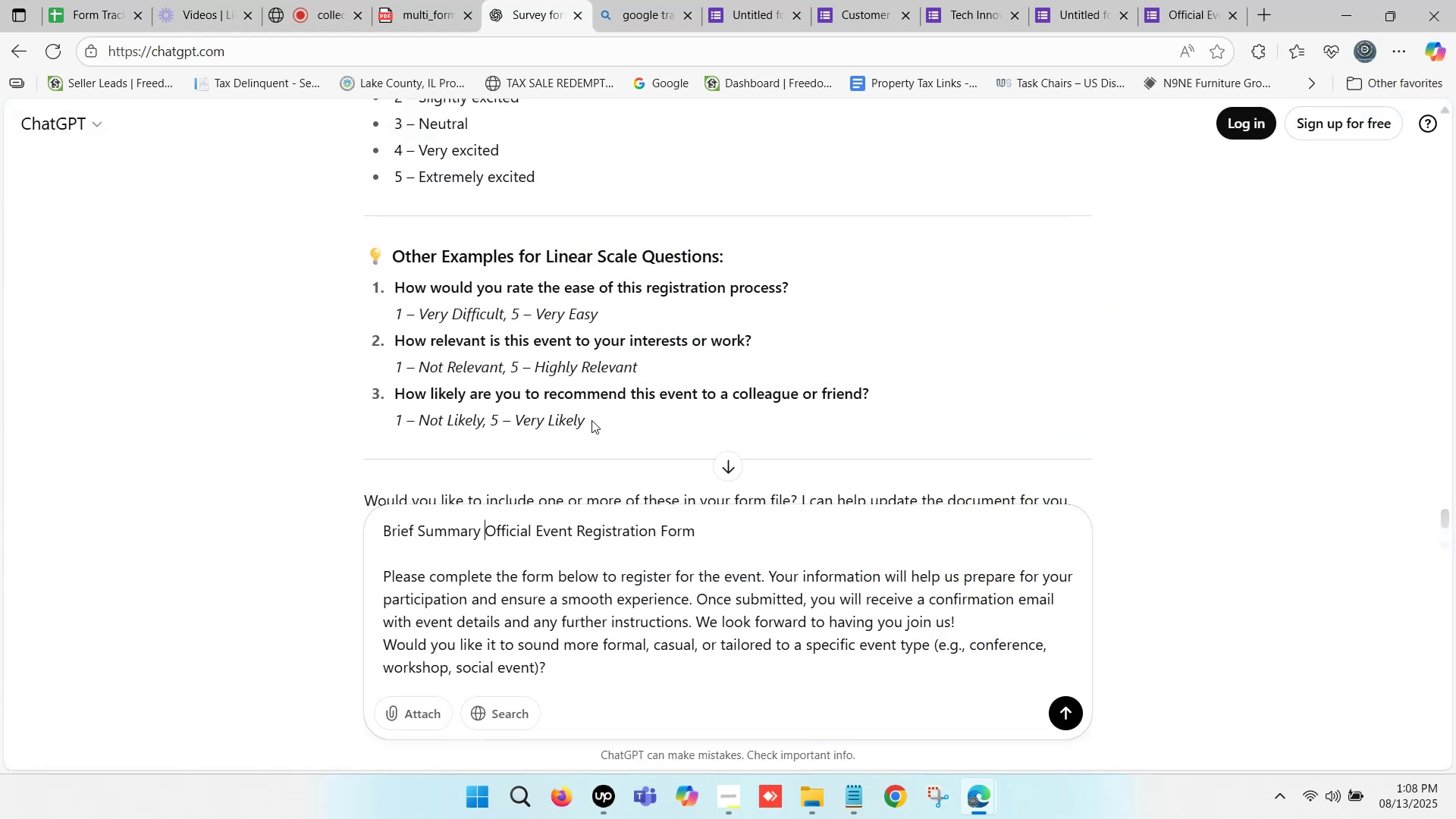 
key(Minus)
 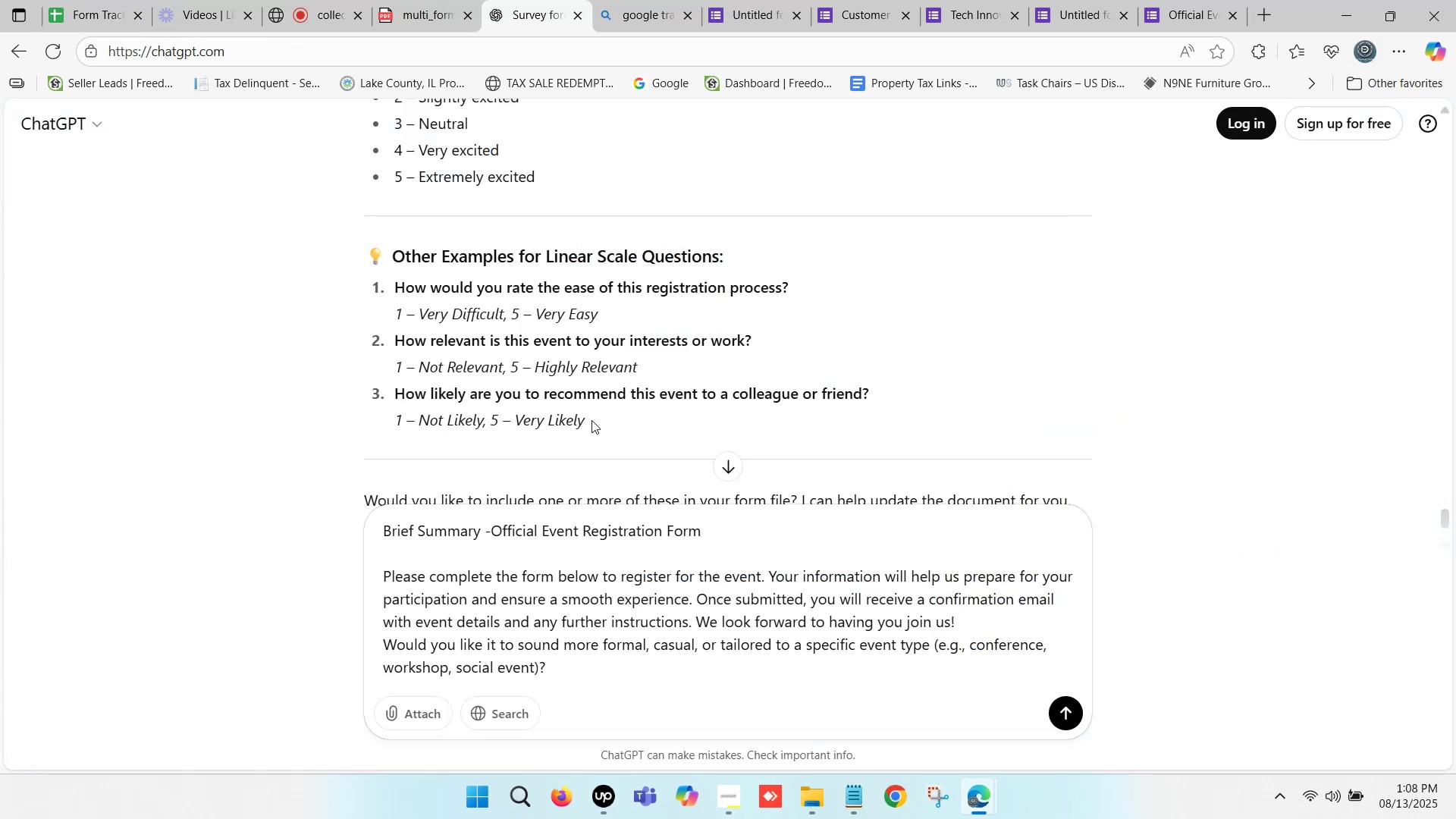 
key(Space)
 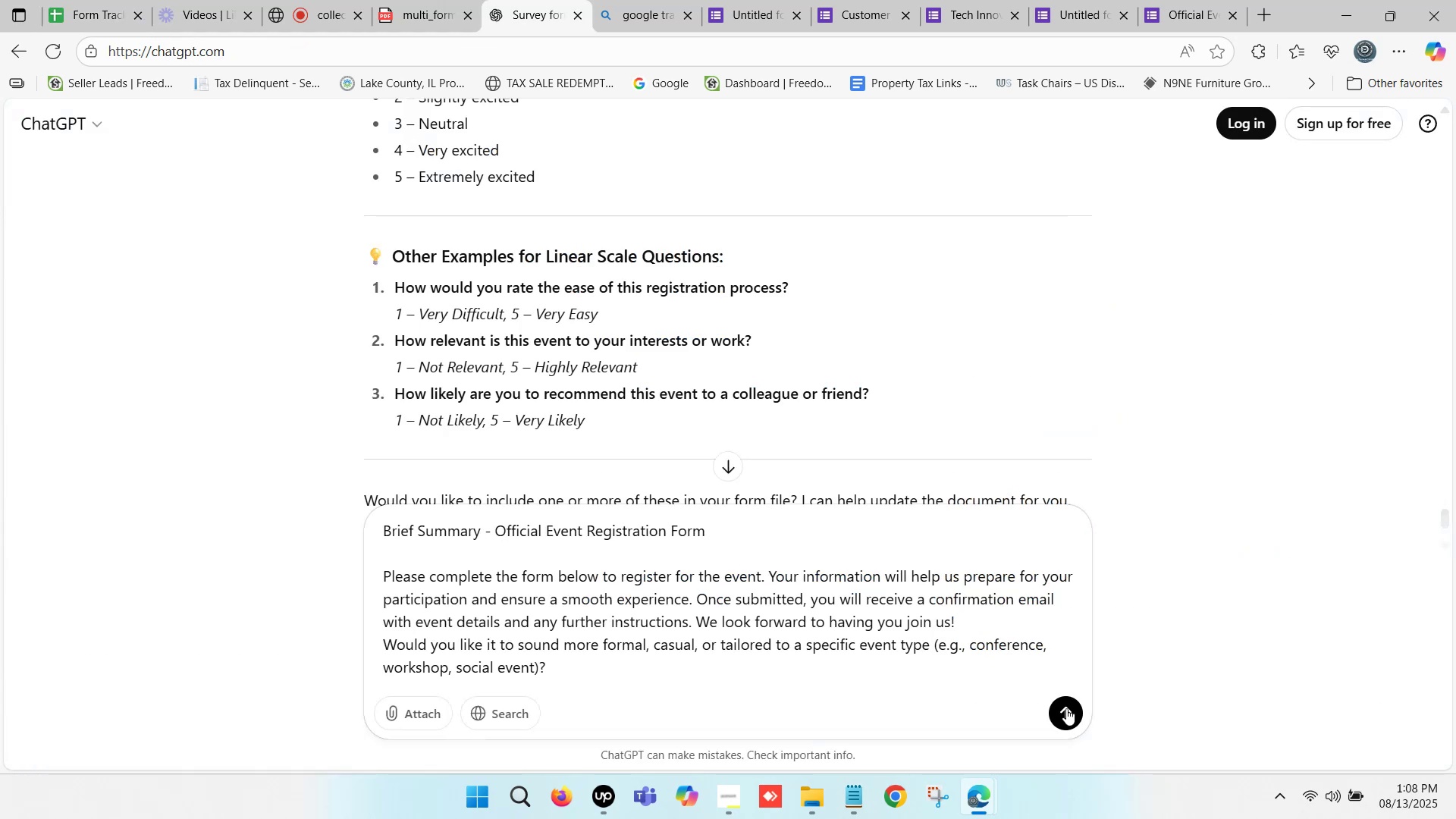 
left_click([1067, 710])
 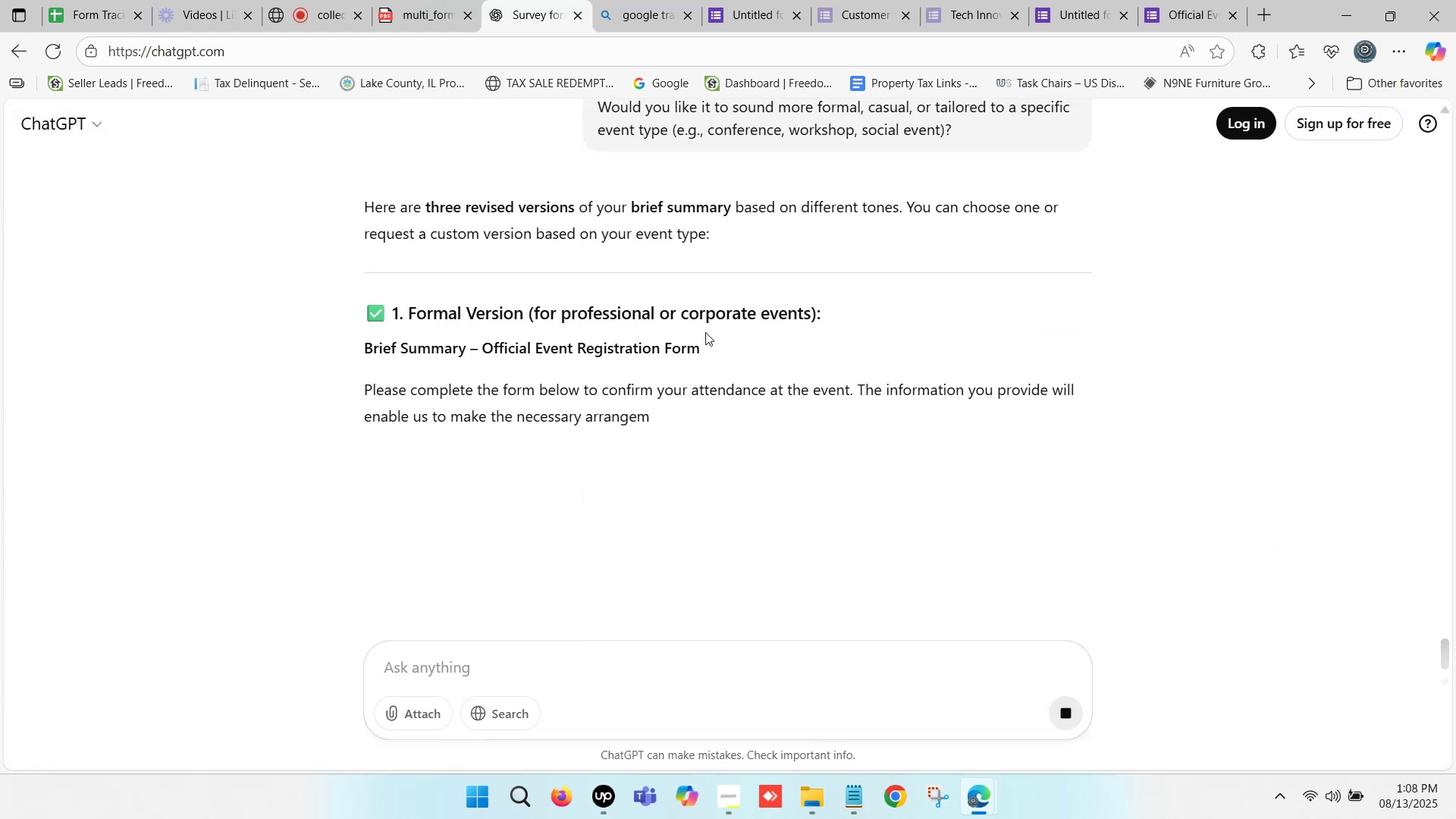 
wait(10.32)
 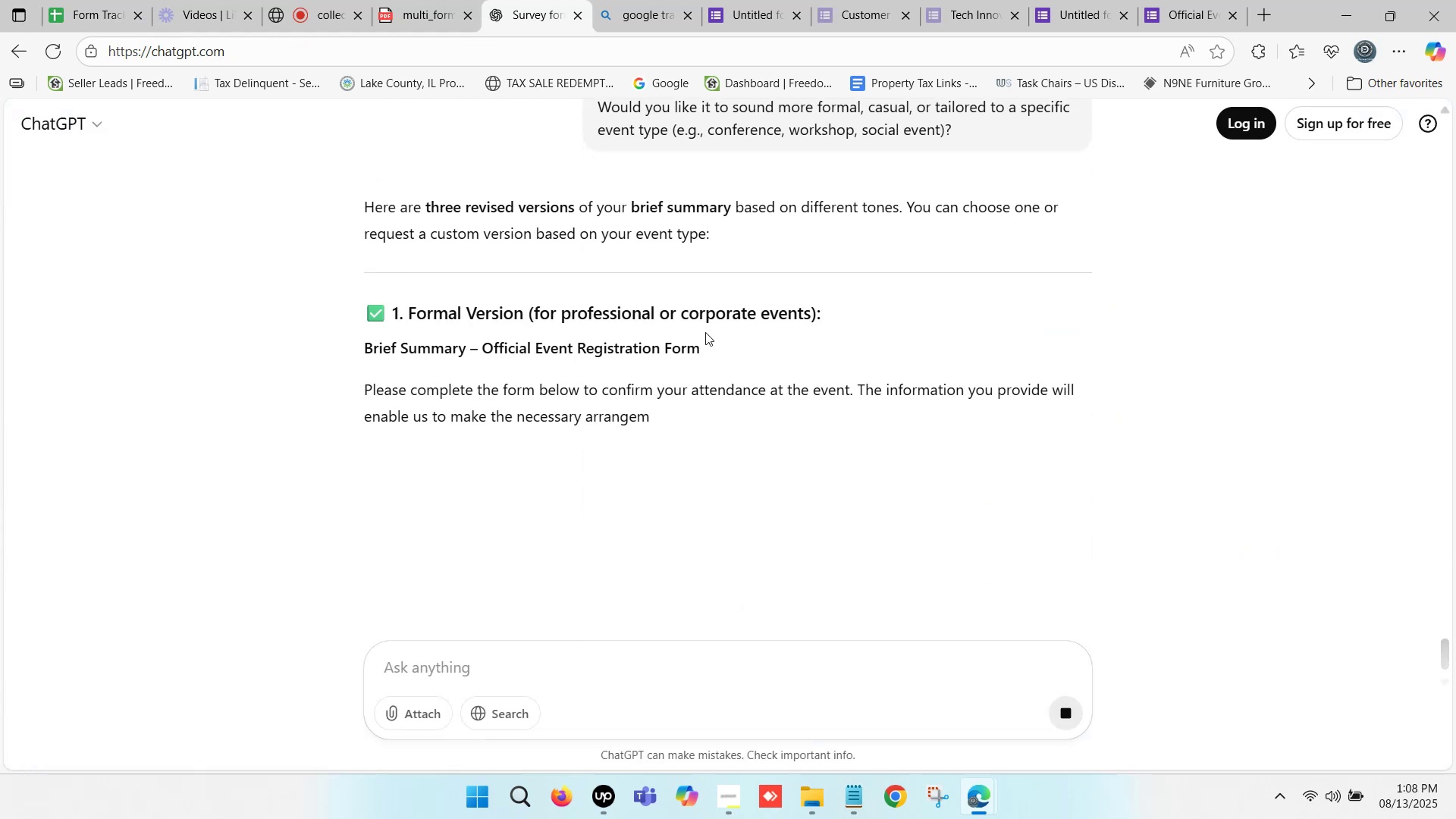 
scroll: coordinate [750, 360], scroll_direction: down, amount: 3.0
 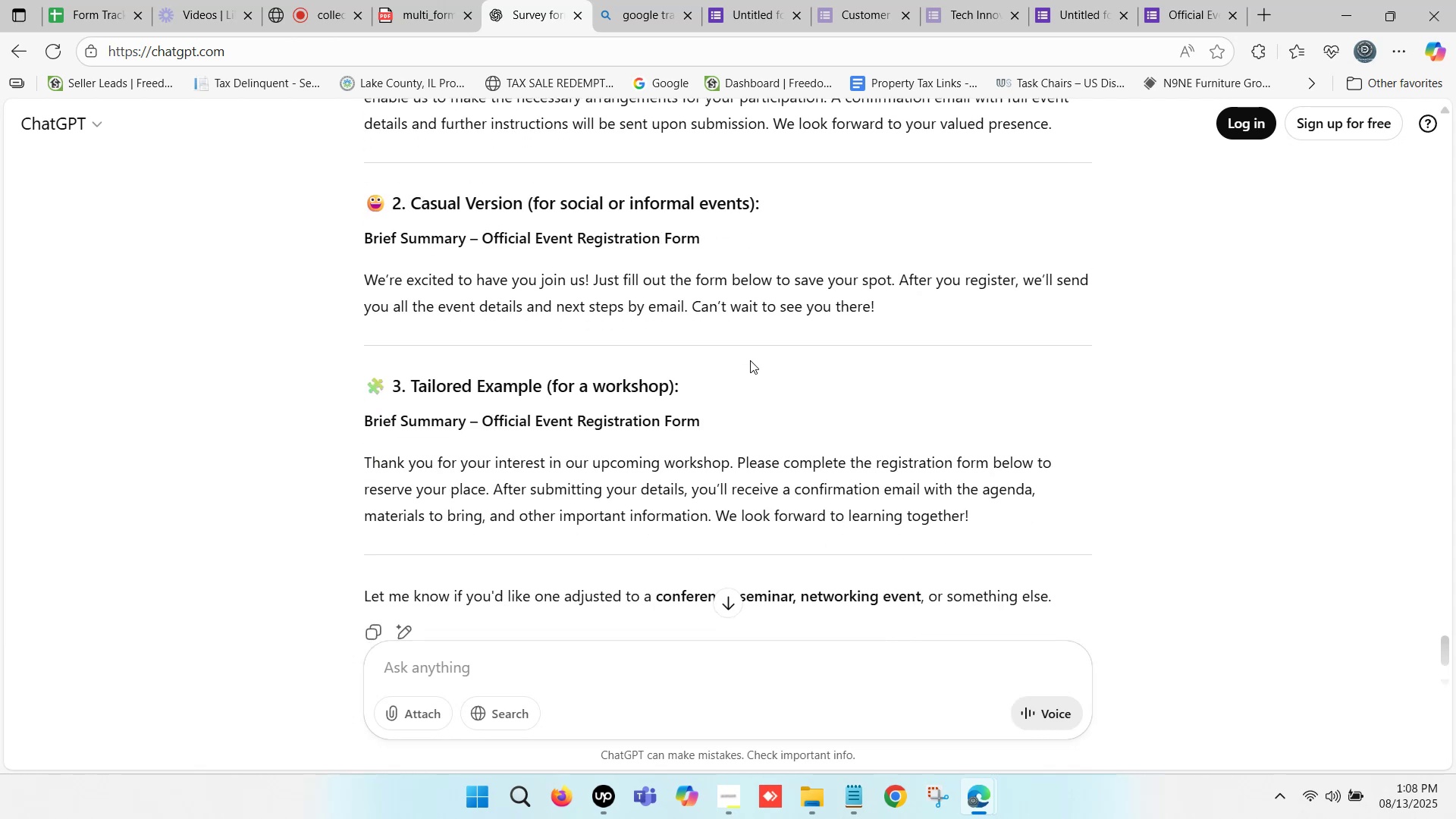 
scroll: coordinate [750, 360], scroll_direction: up, amount: 1.0
 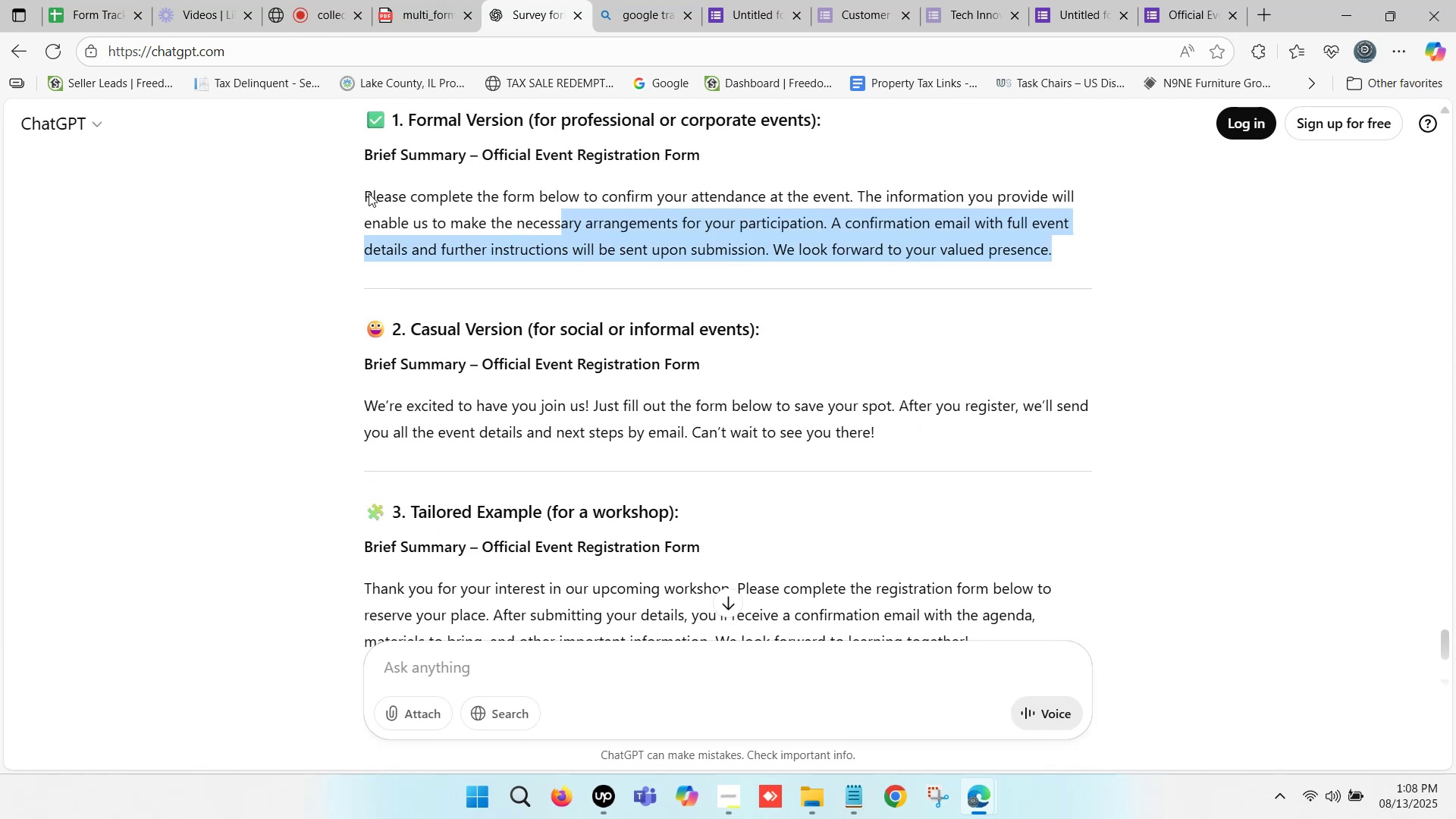 
key(Control+C)
 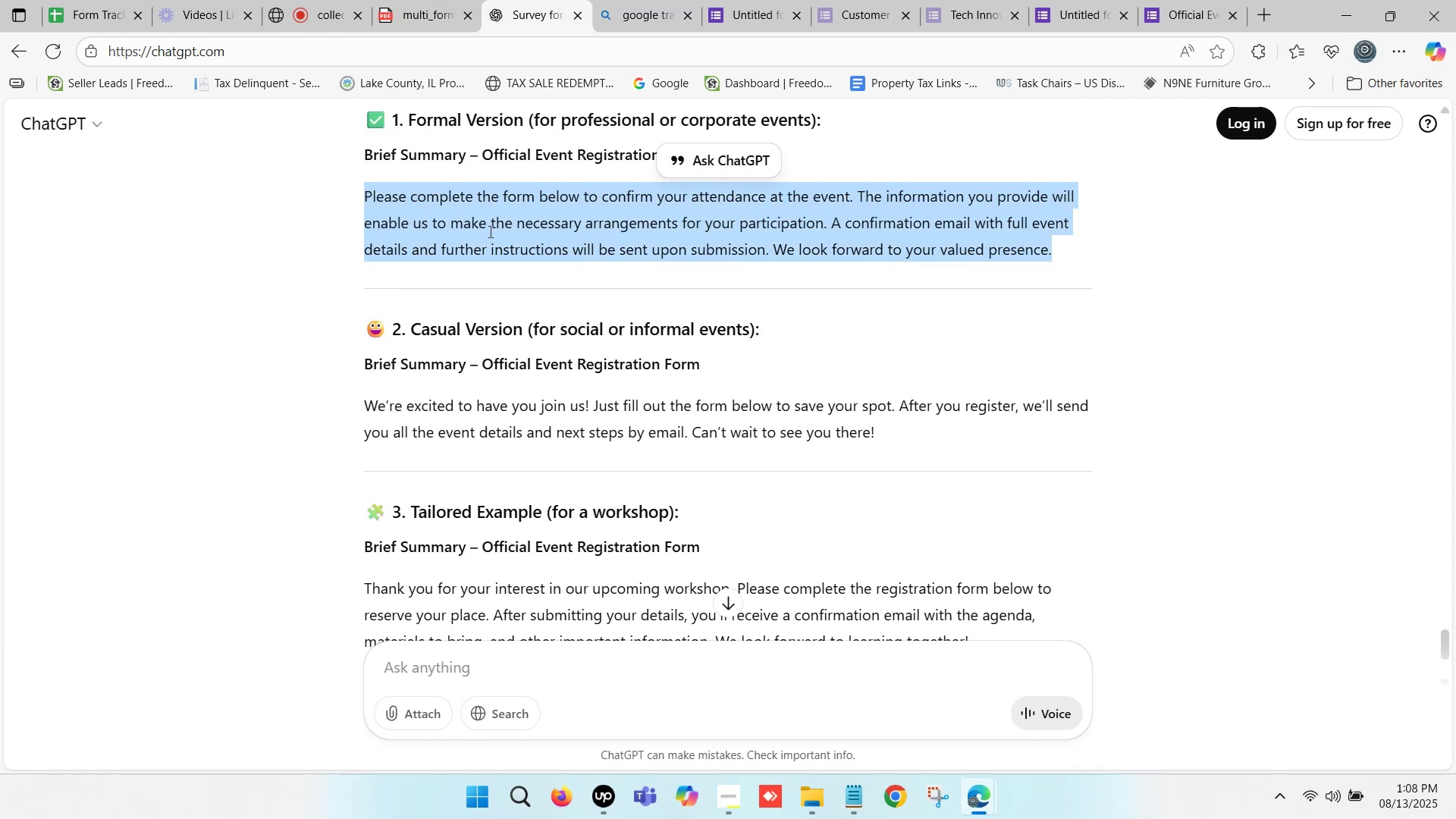 
key(Control+C)
 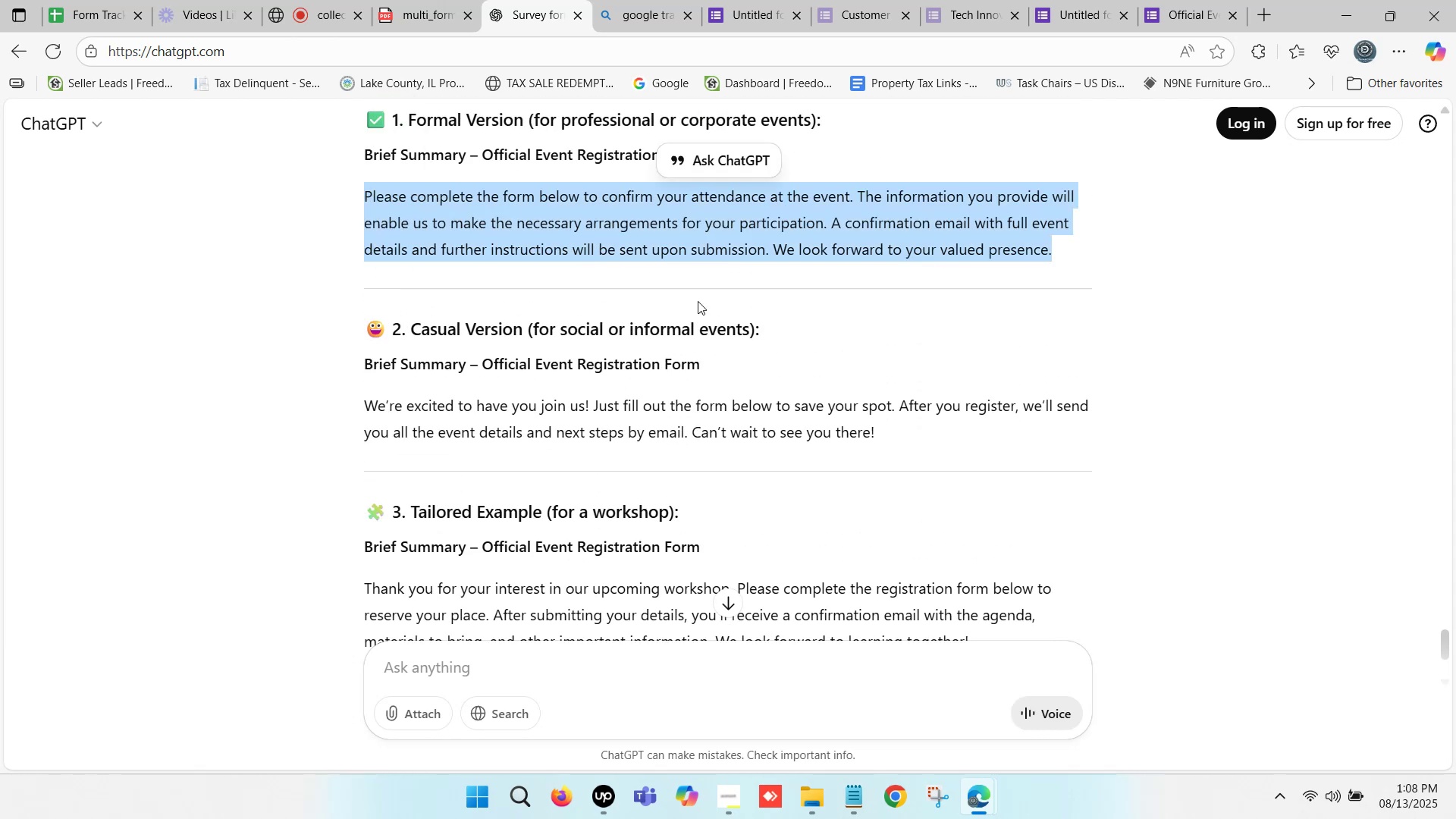 
scroll: coordinate [698, 302], scroll_direction: down, amount: 1.0
 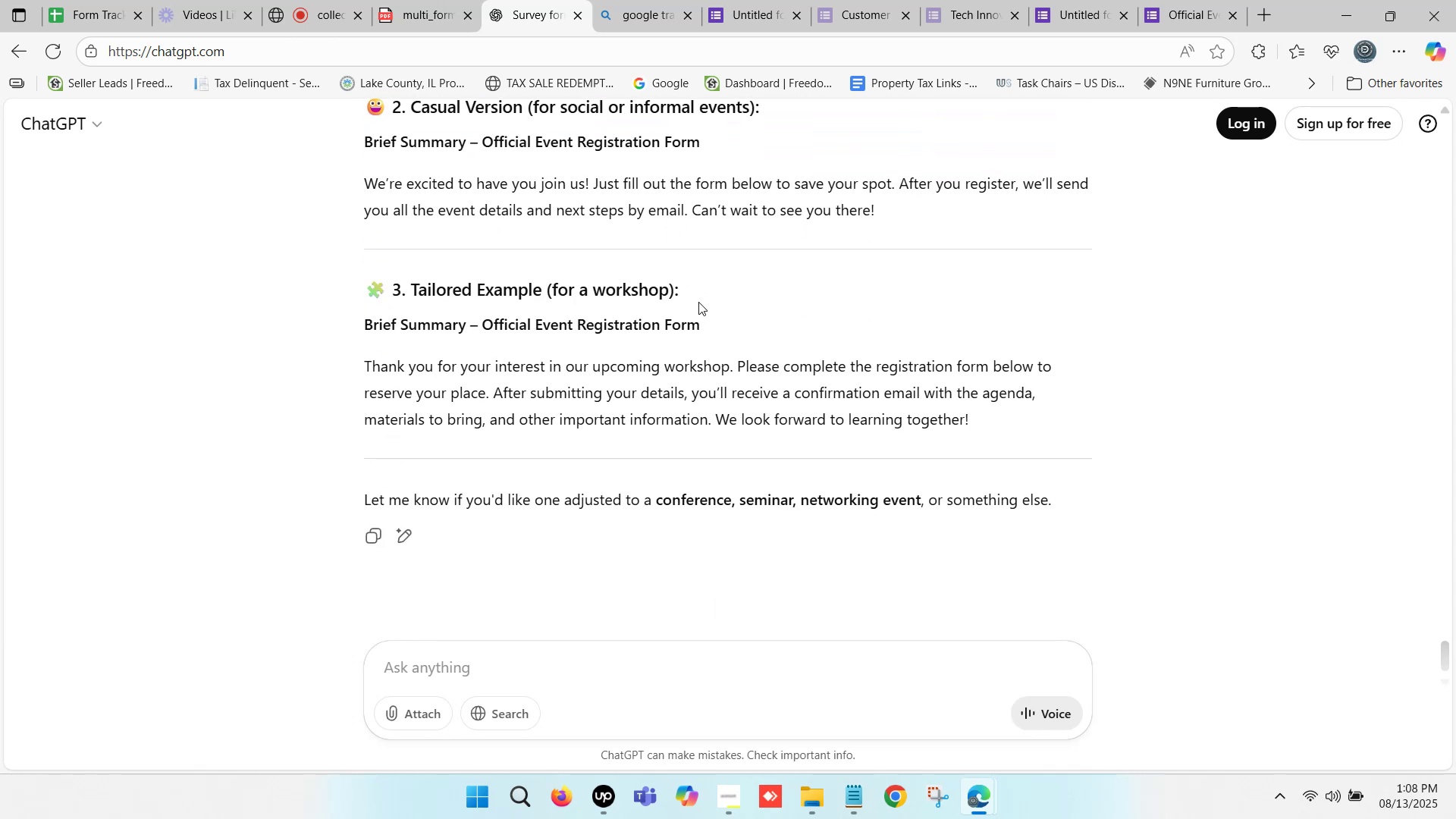 
key(Control+C)
 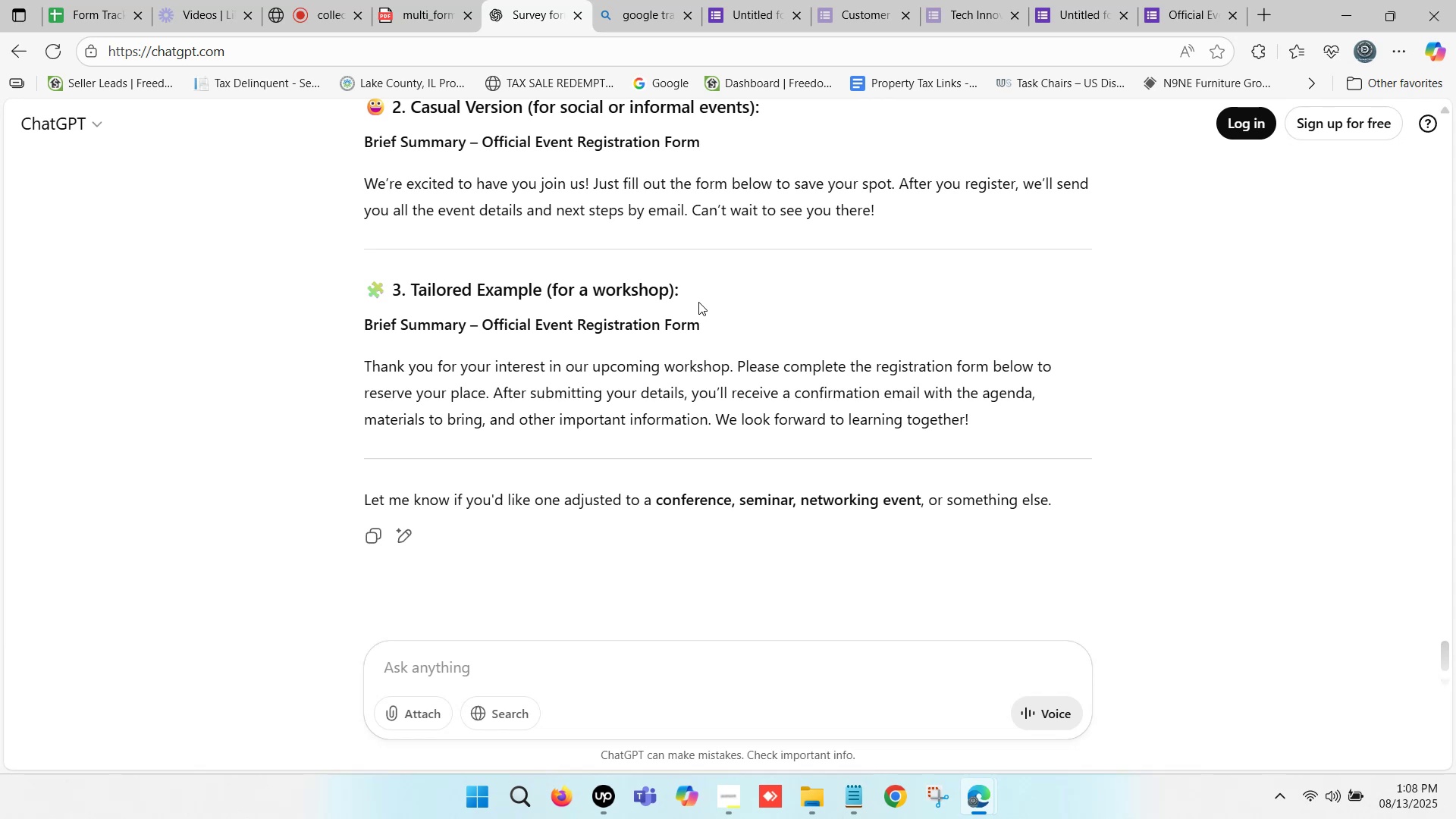 
key(Control+C)
 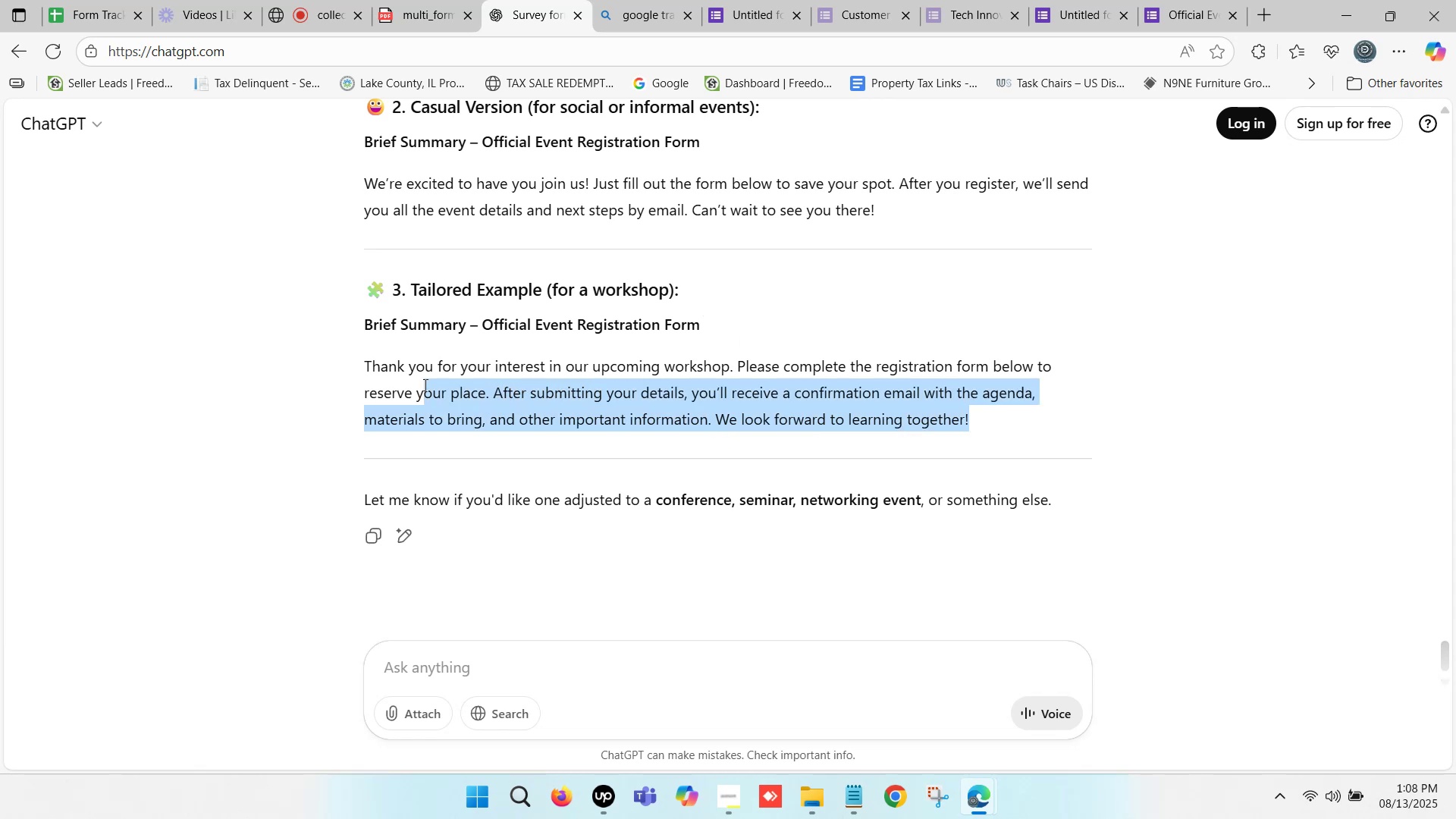 
key(Control+C)
 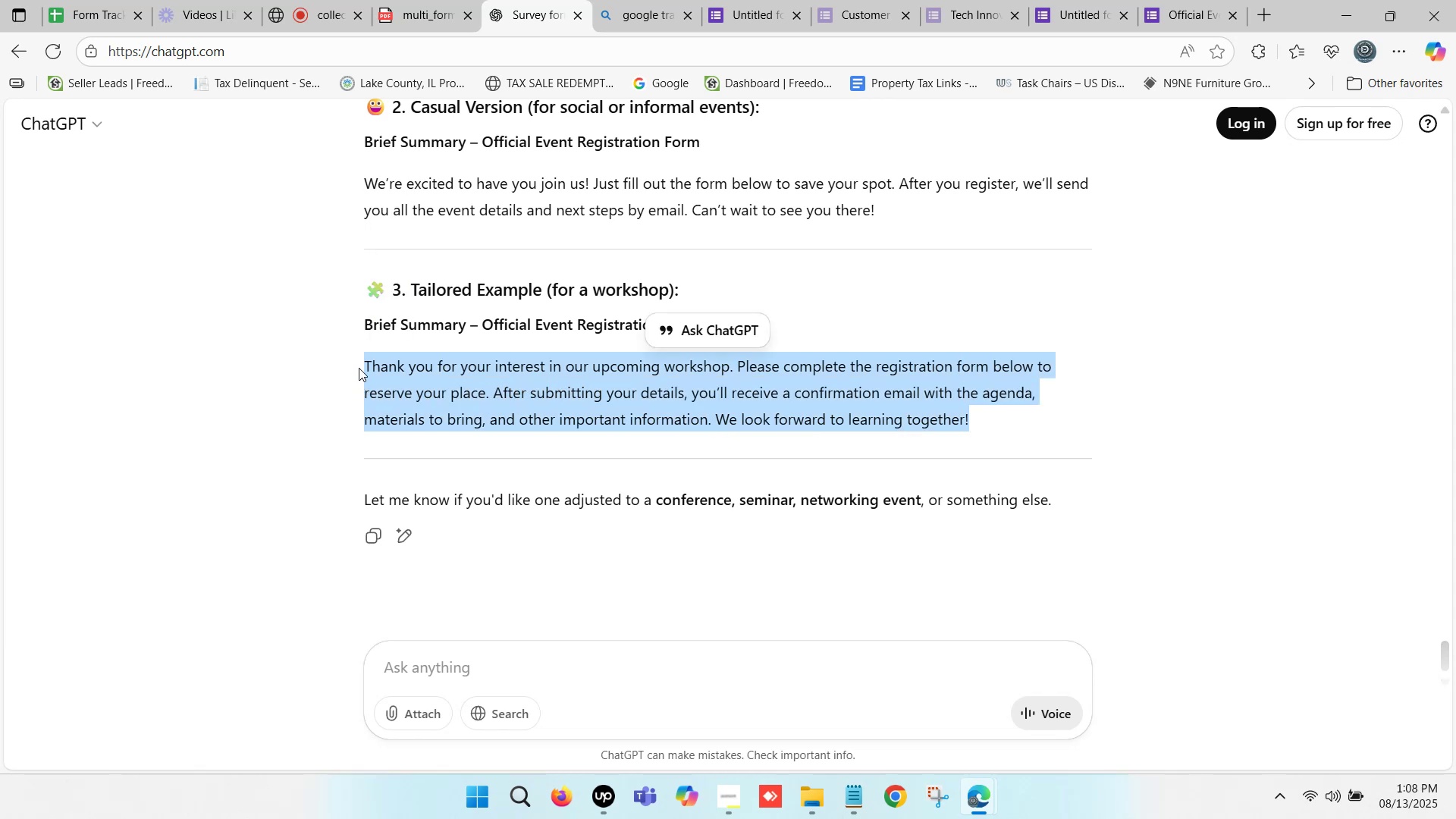 
key(Control+C)
 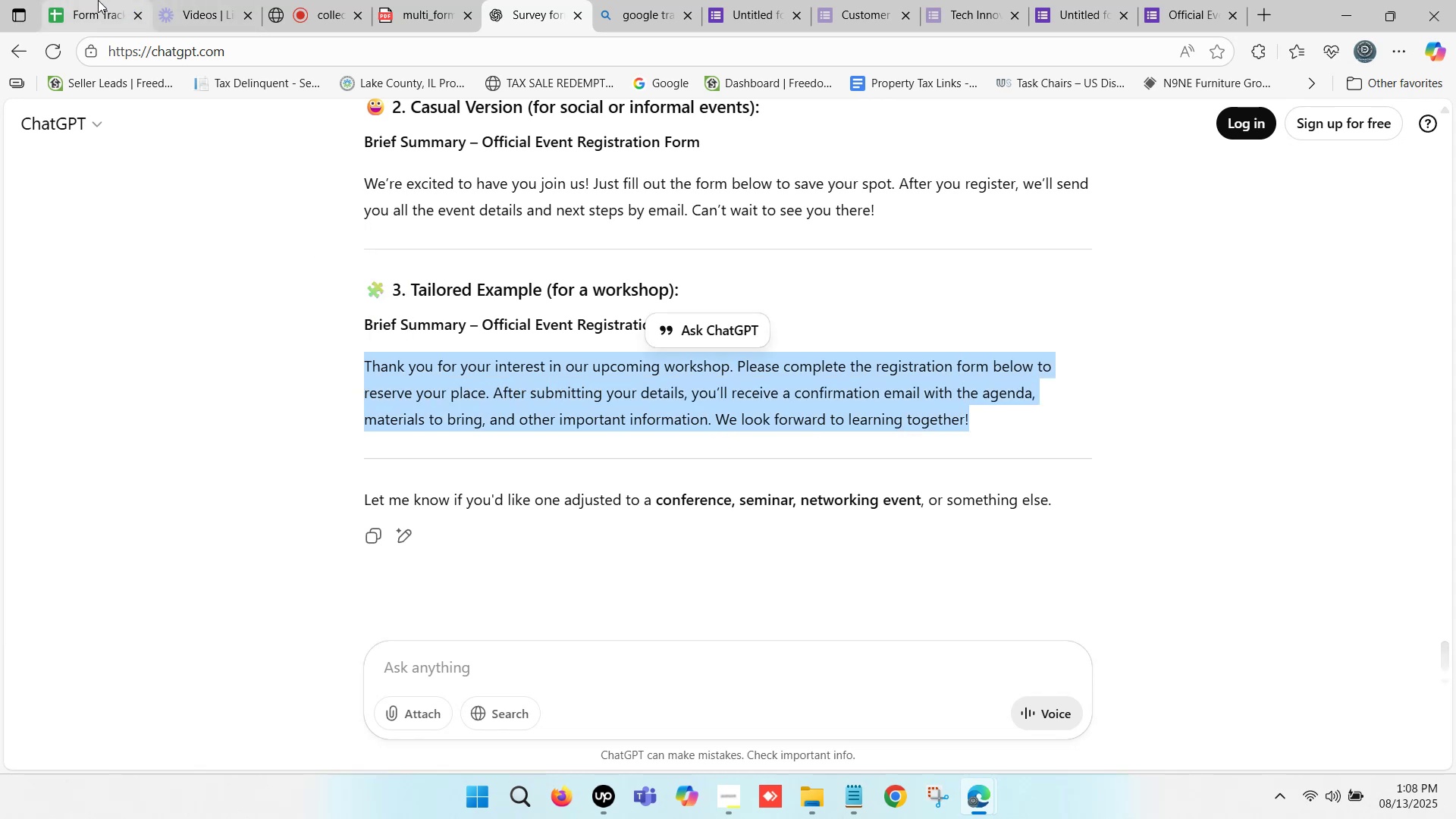 
left_click([98, 0])
 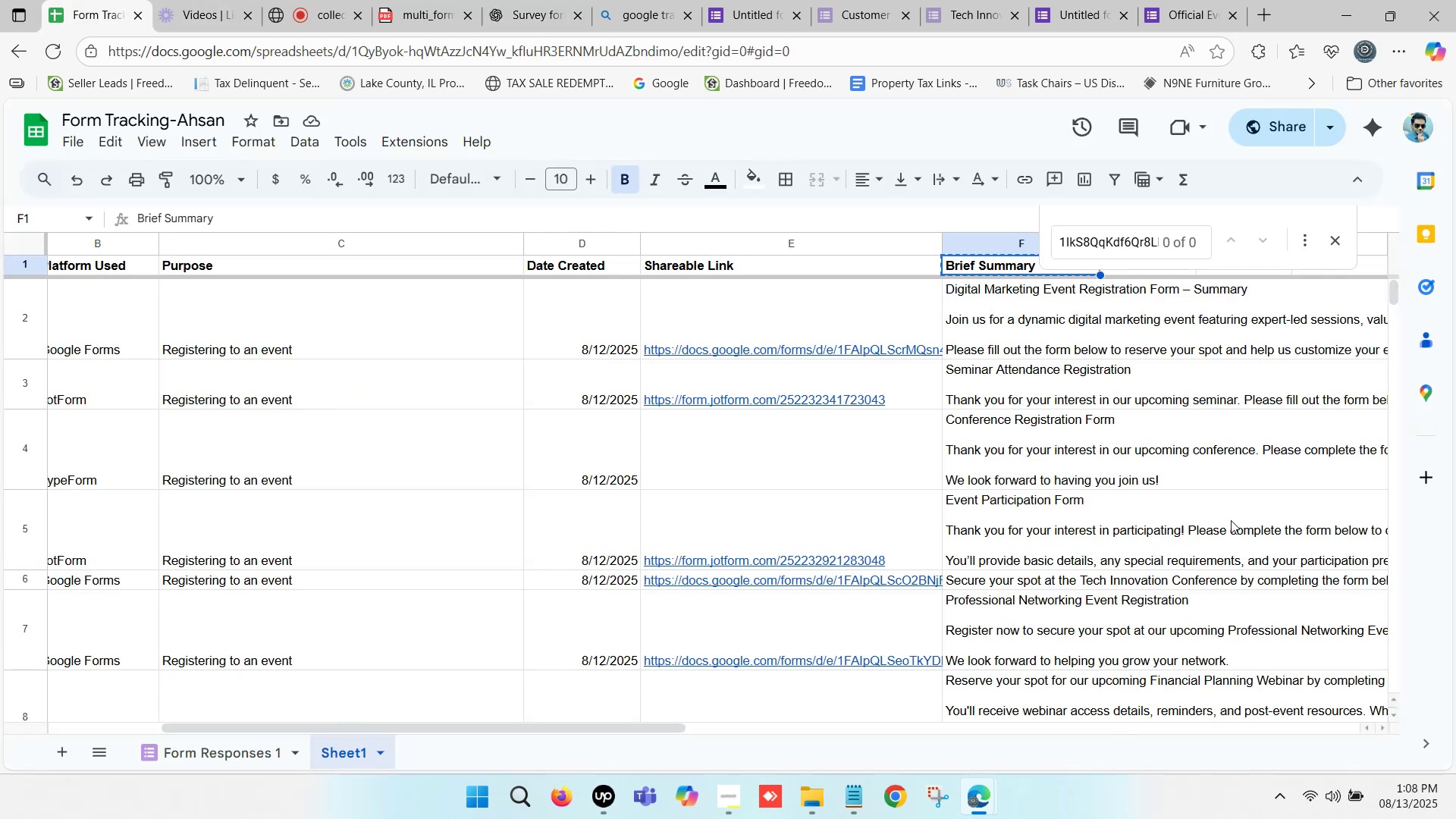 
scroll: coordinate [1154, 525], scroll_direction: down, amount: 3.0
 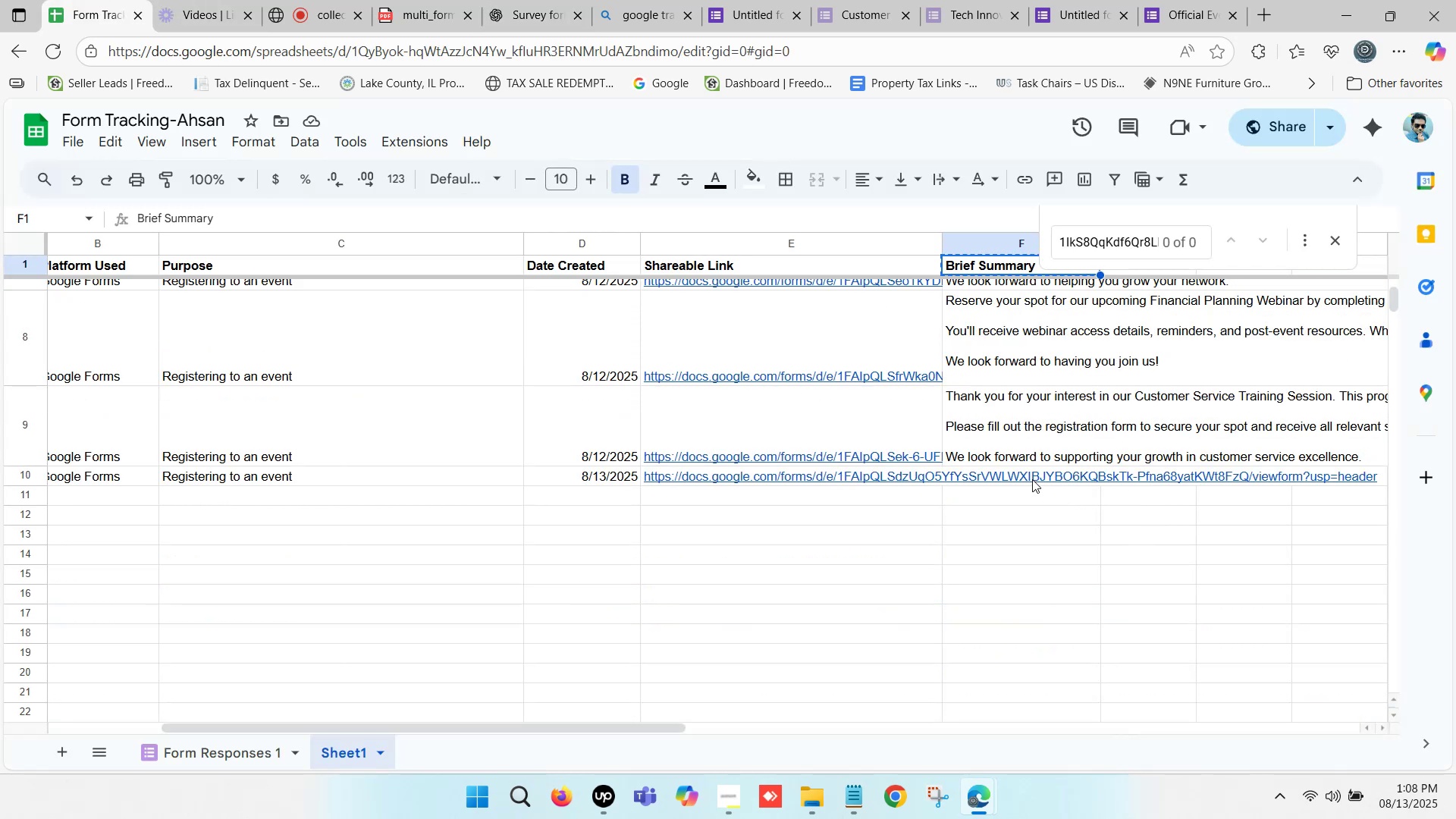 
double_click([1032, 479])
 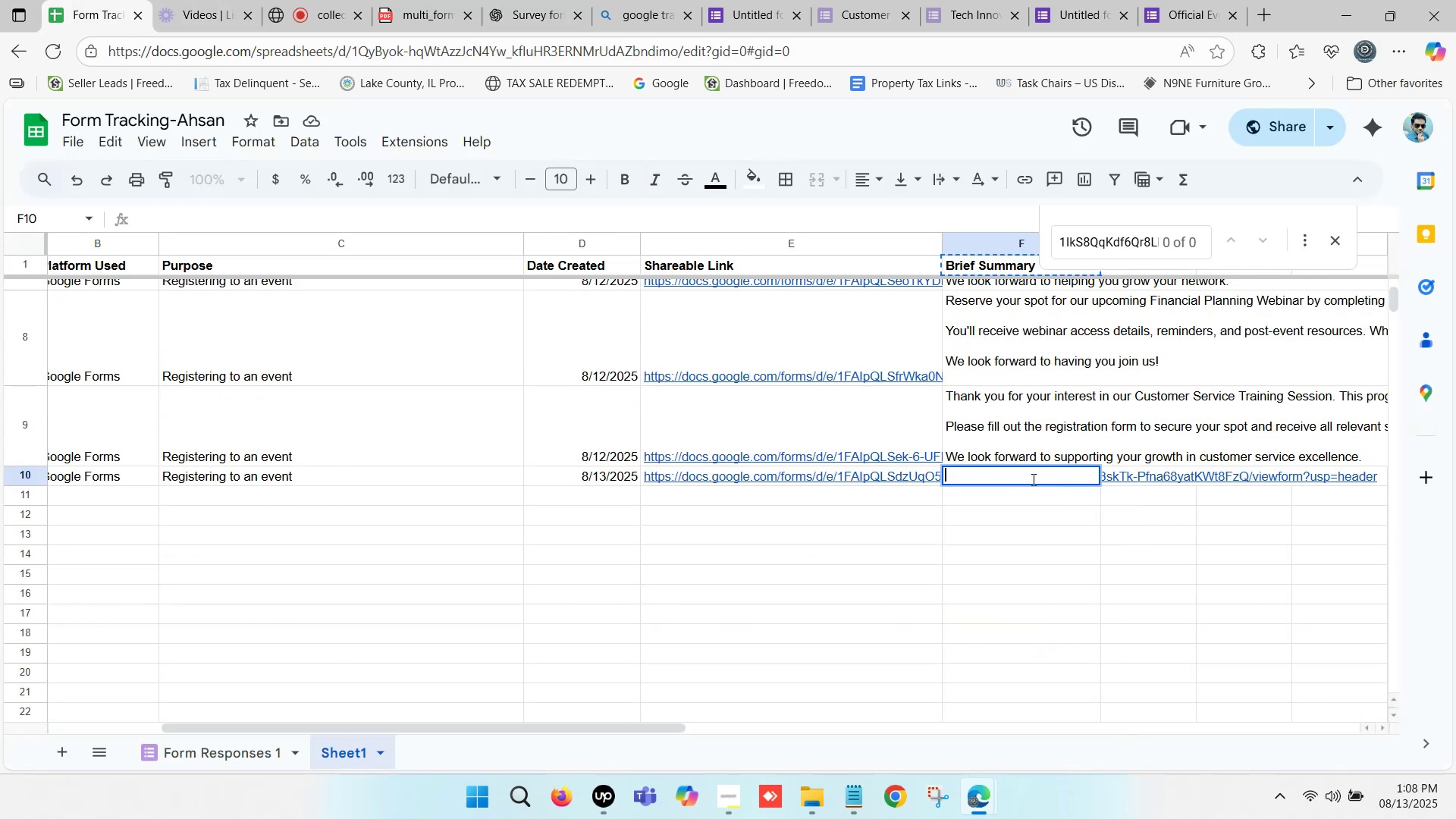 
key(Control+V)
 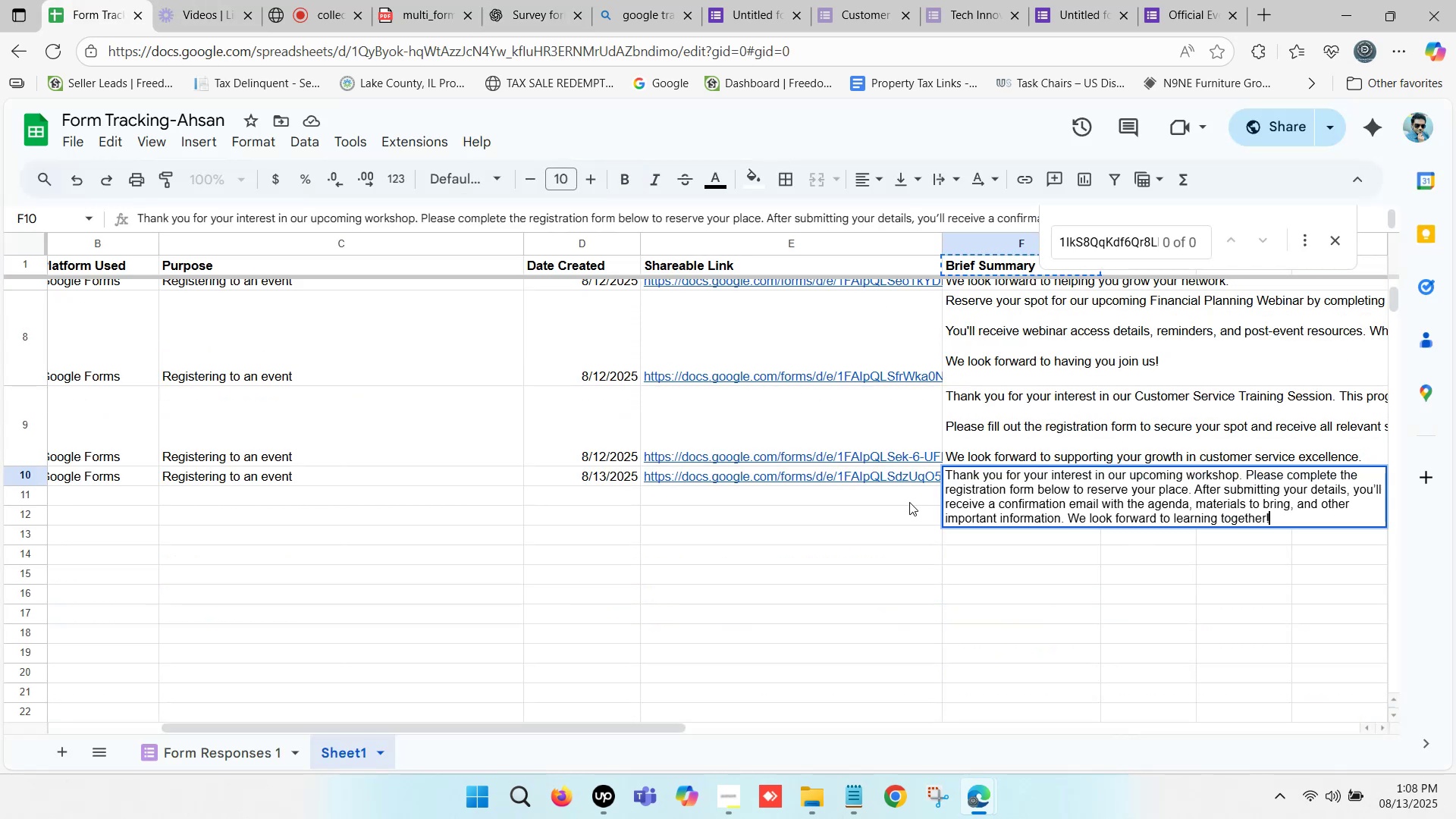 
left_click([909, 502])
 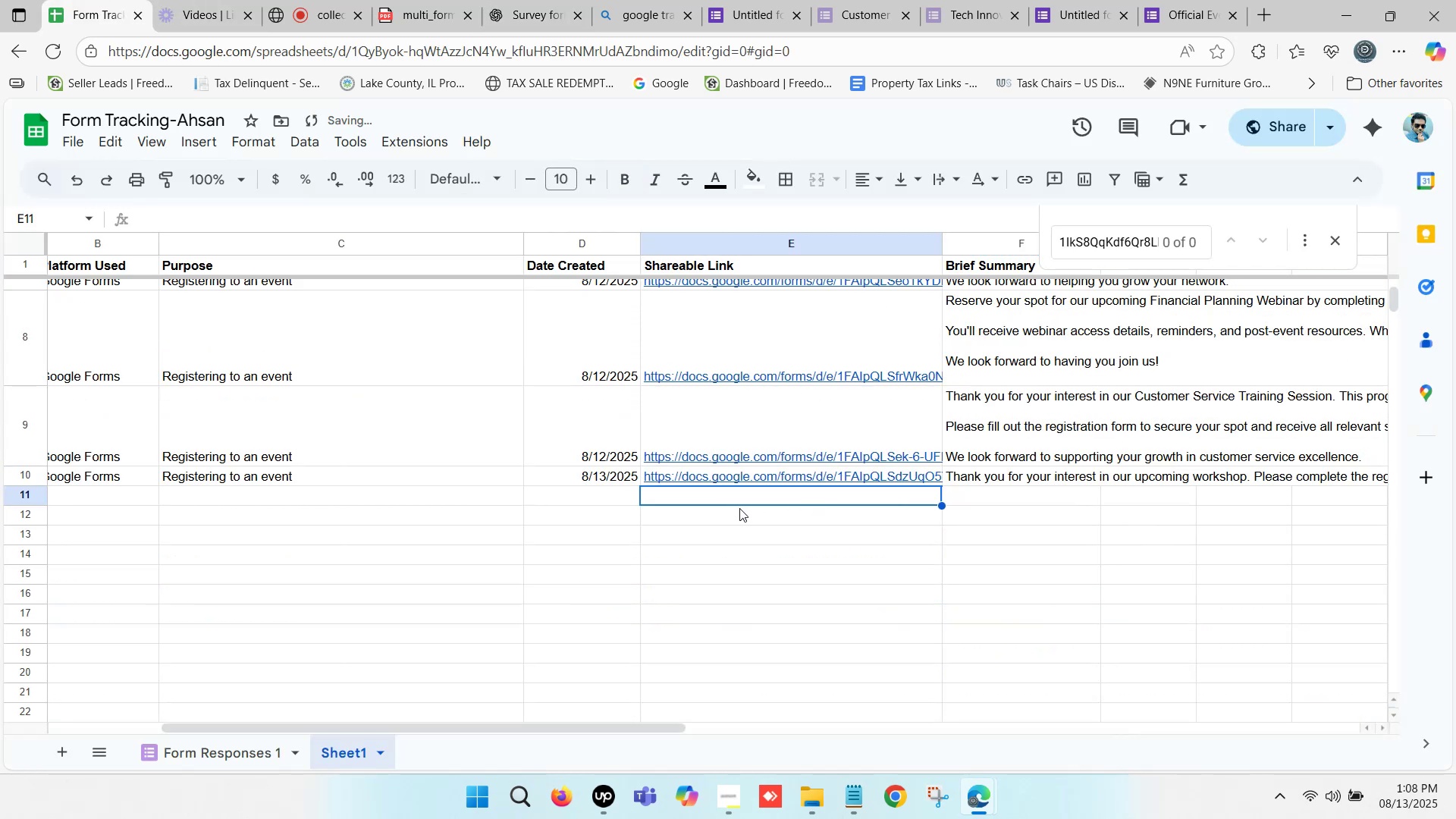 
hold_key(key=ArrowLeft, duration=1.05)
 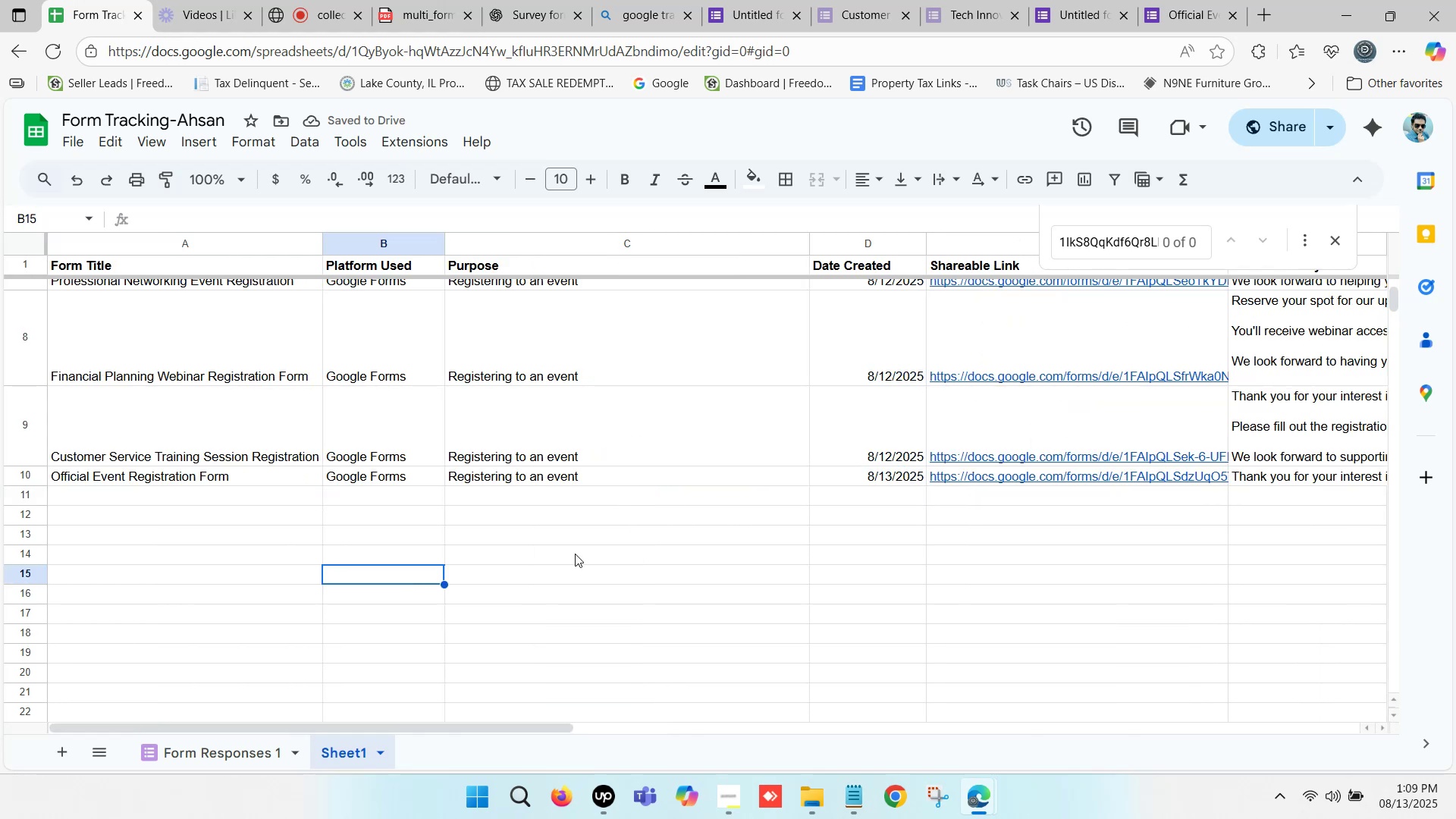 
double_click([645, 548])
 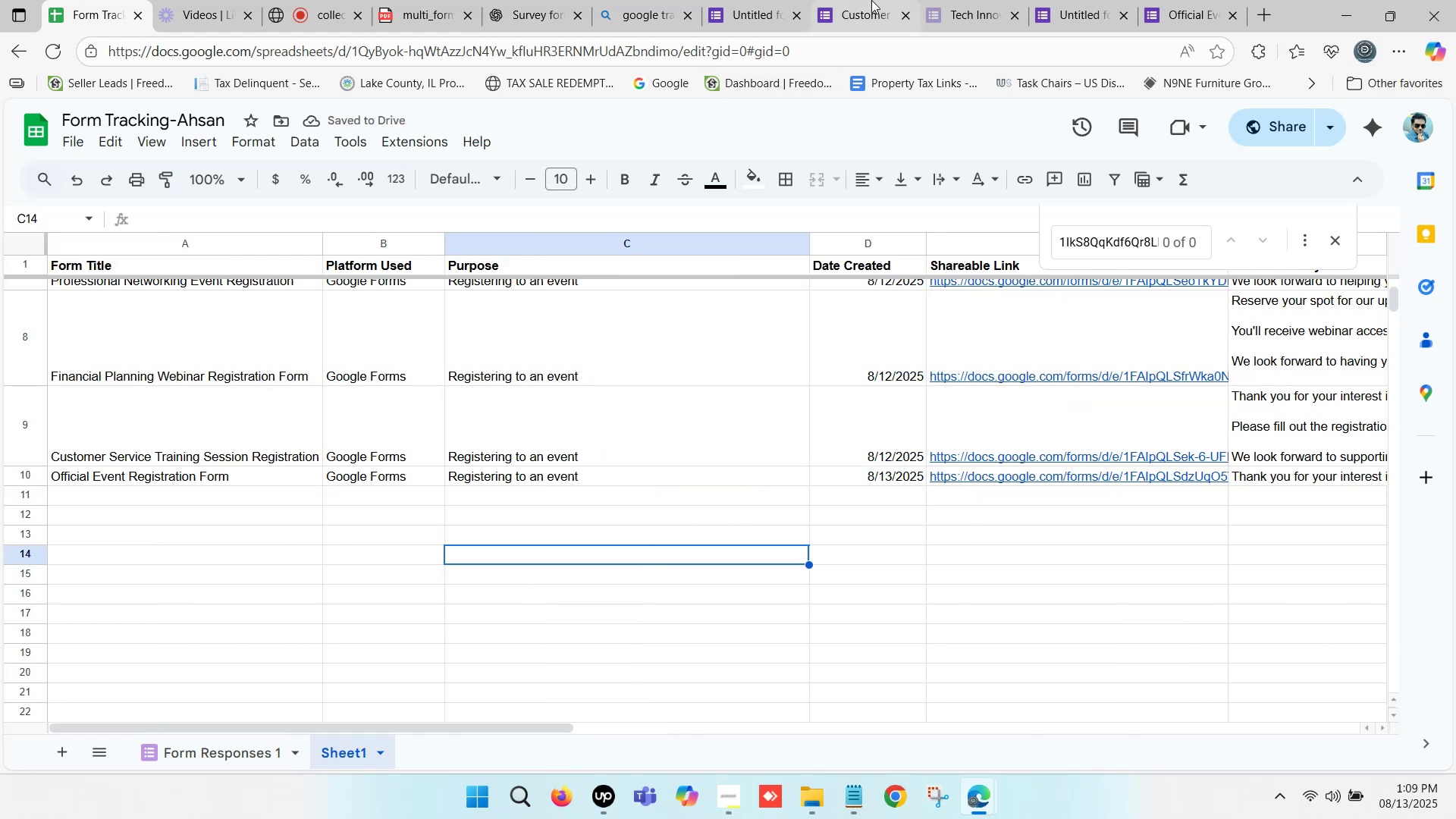 
left_click([893, 0])
 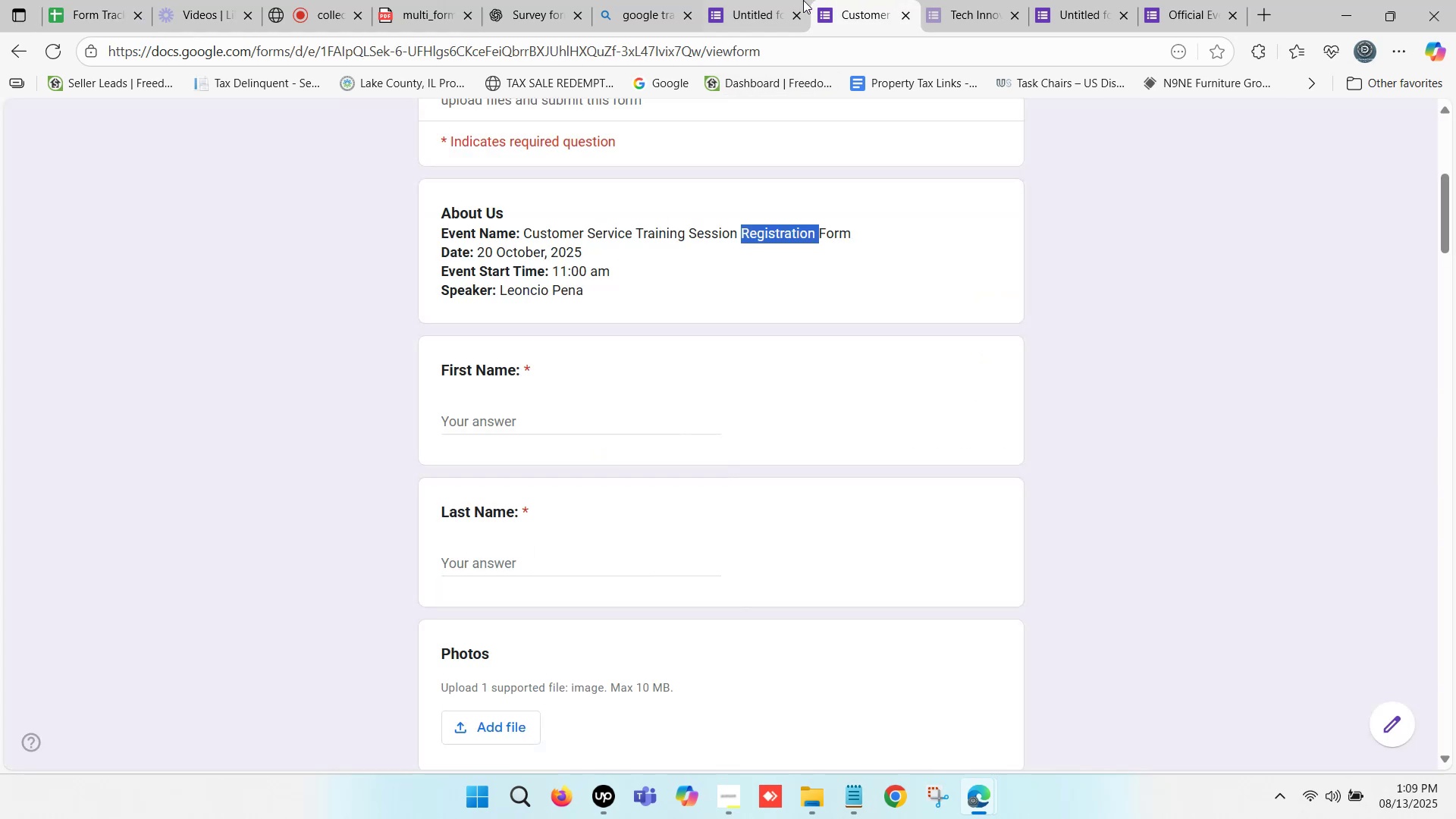 
left_click([789, 0])
 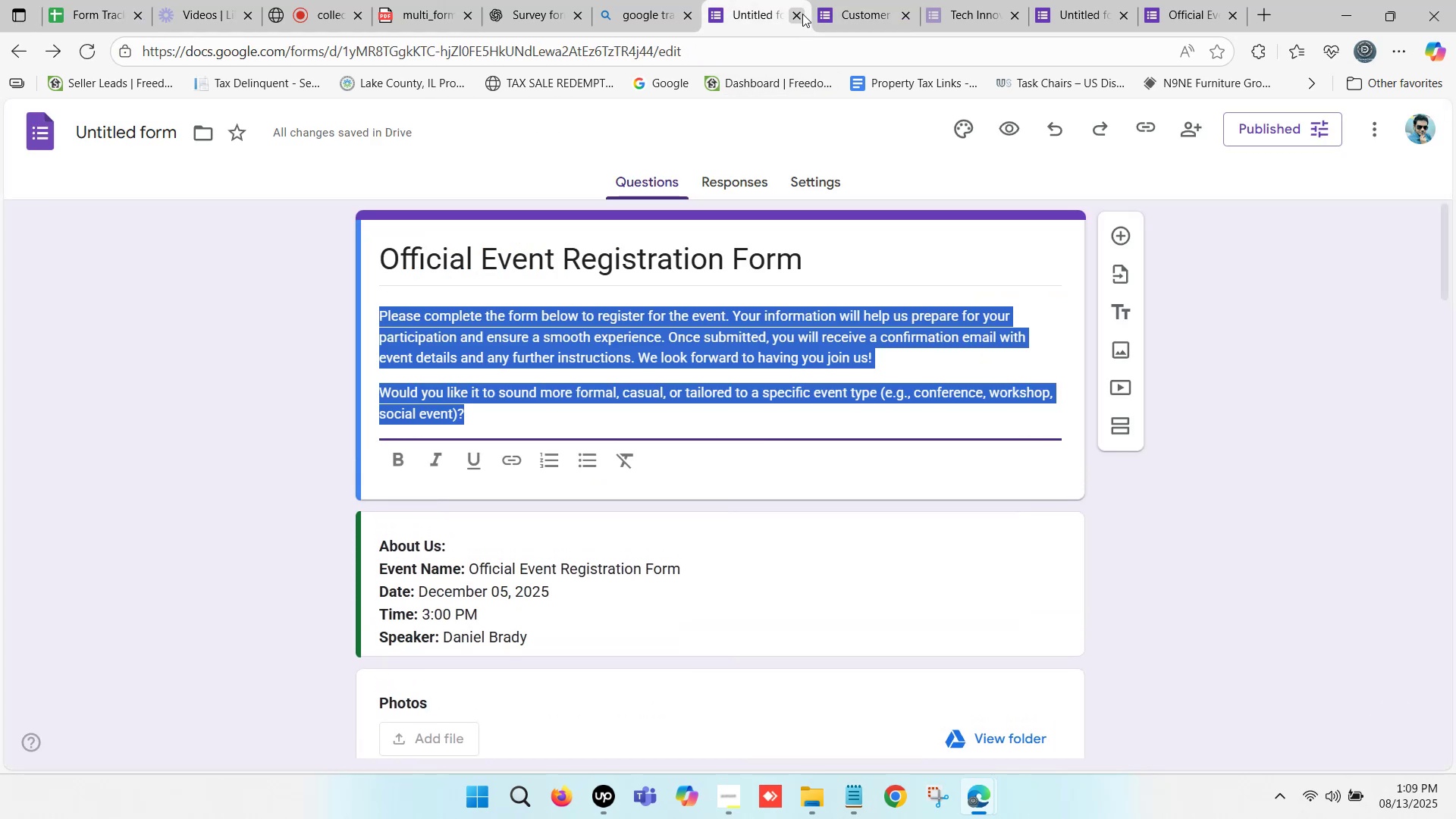 
left_click([798, 17])
 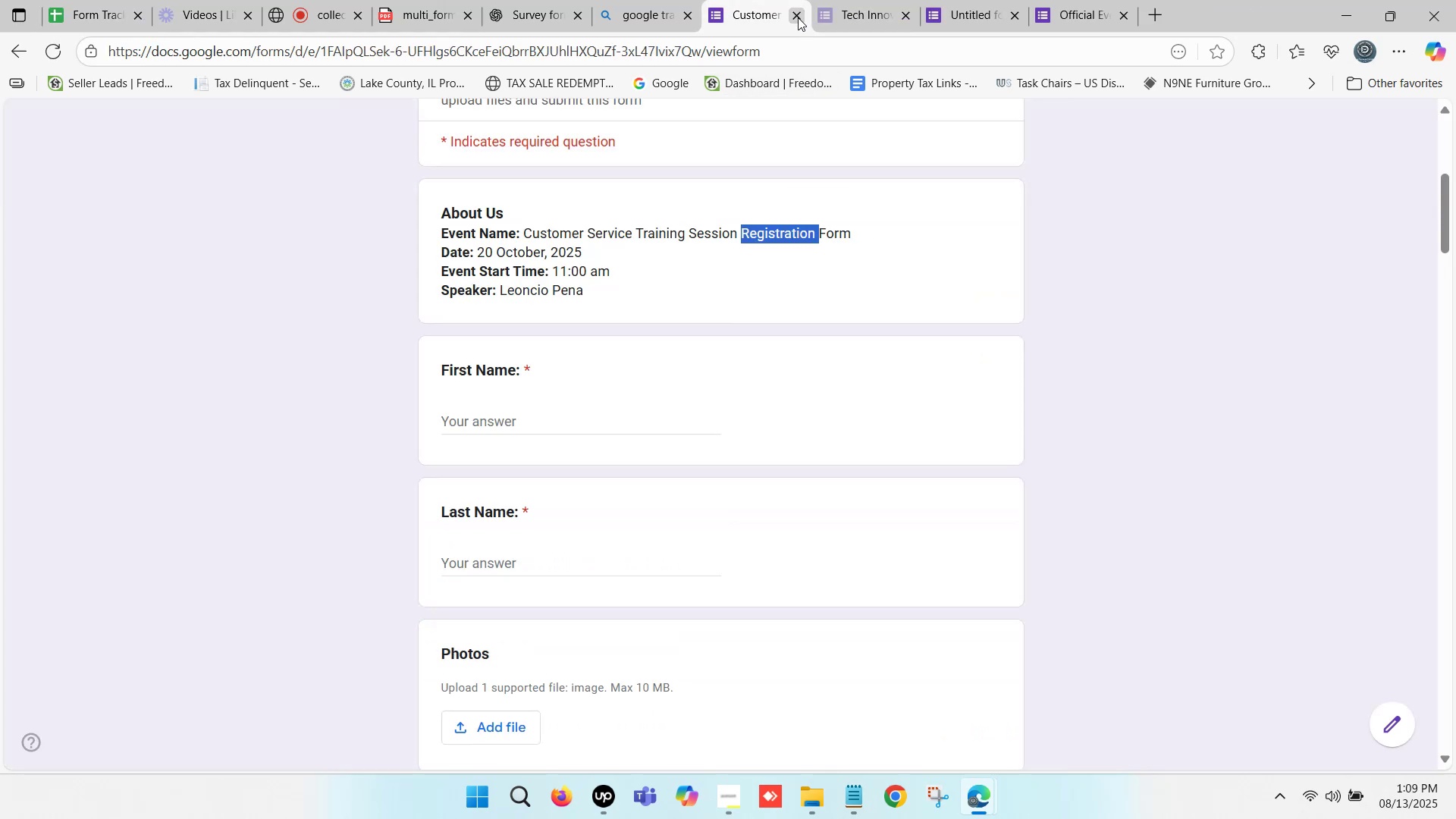 
left_click([798, 17])
 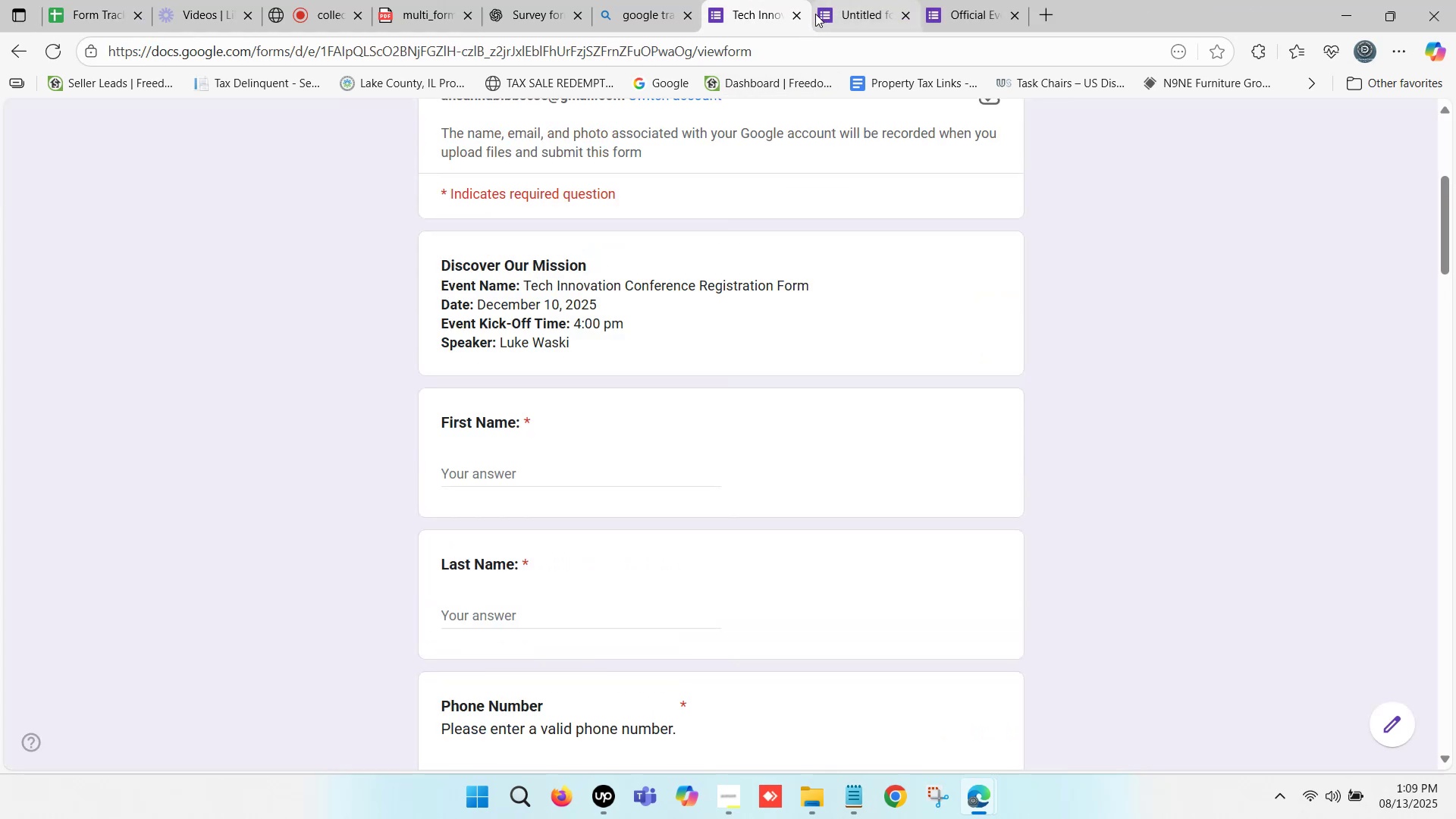 
left_click([795, 14])
 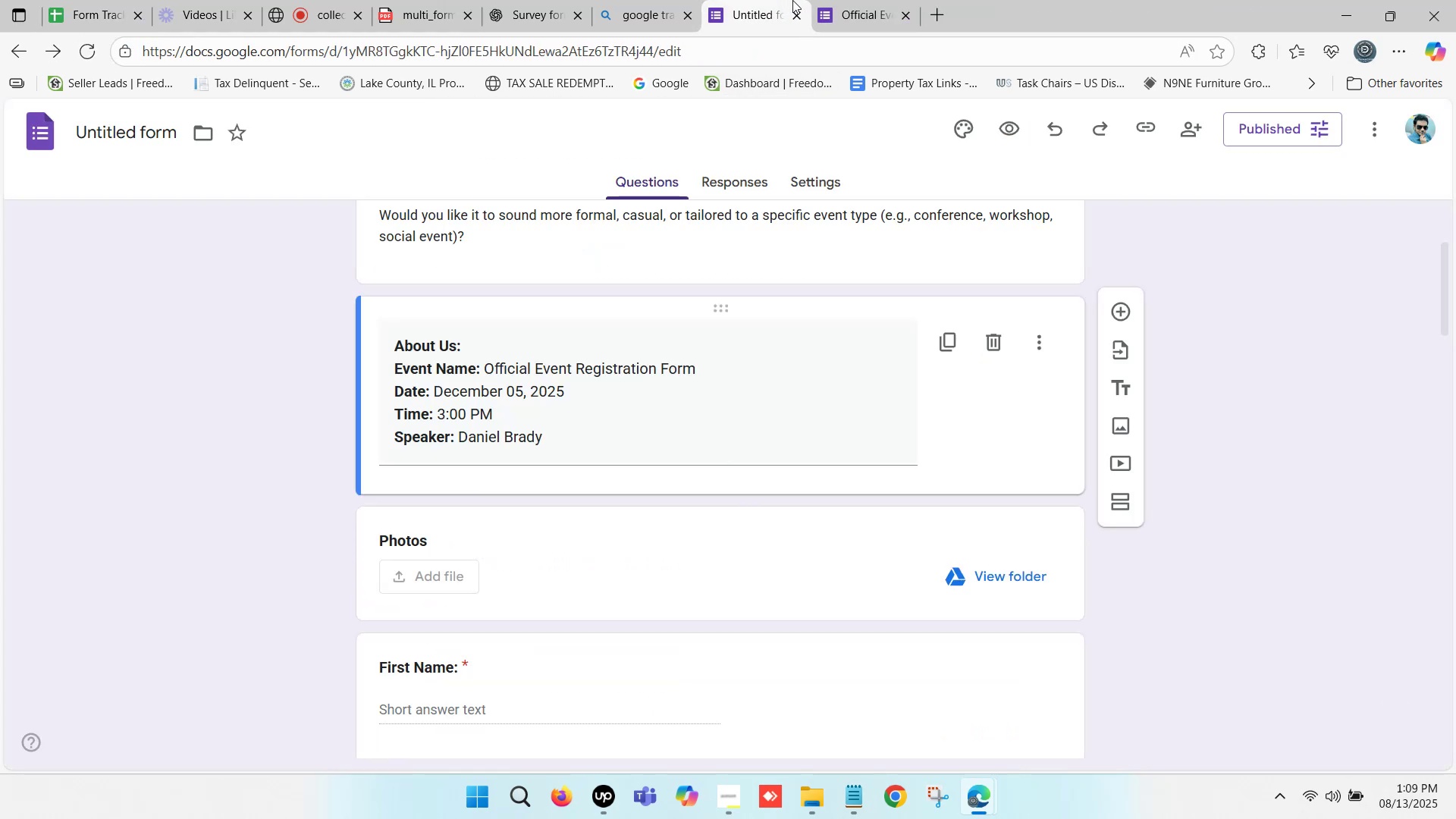 
left_click([792, 0])
 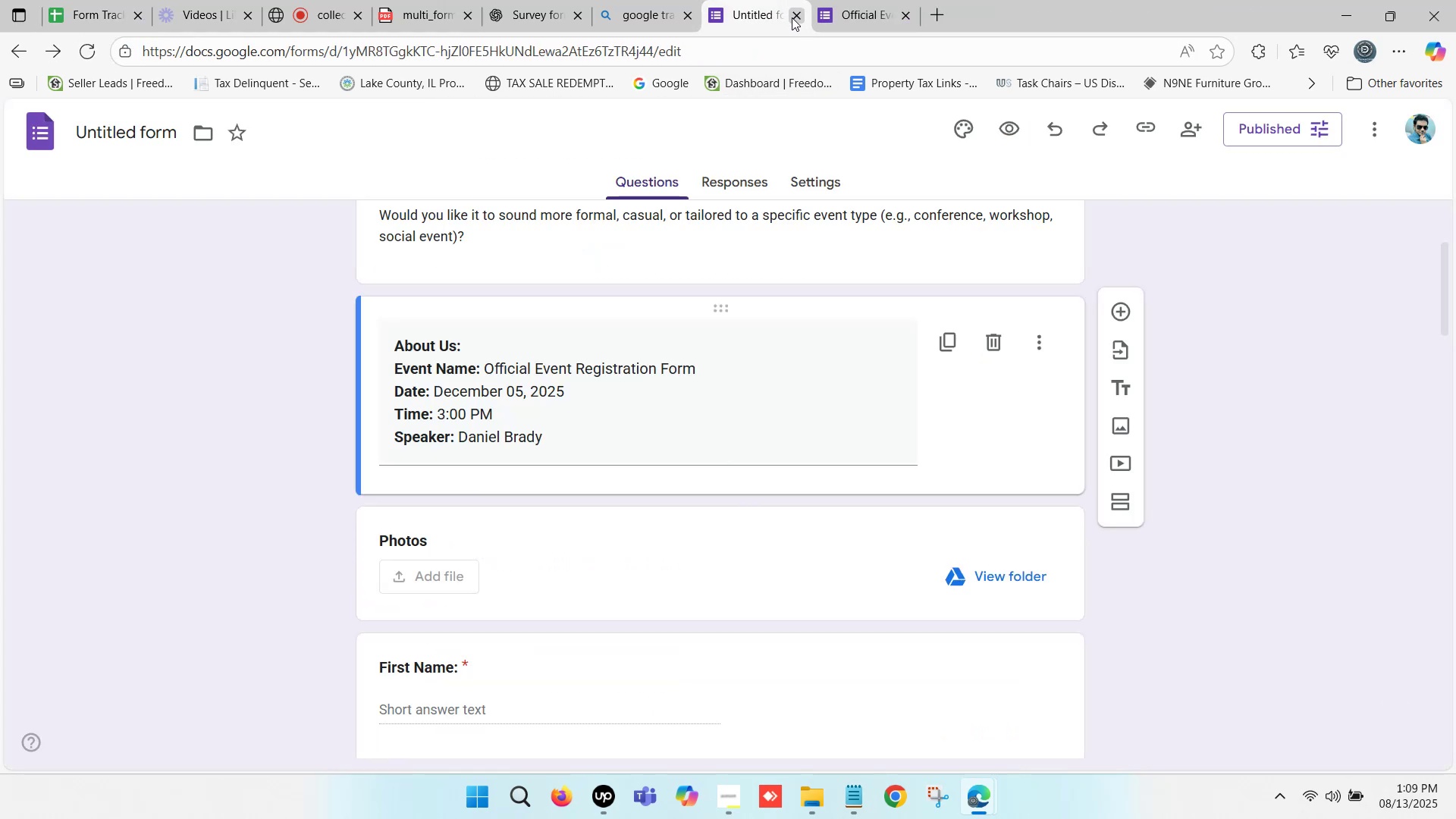 
left_click([792, 17])
 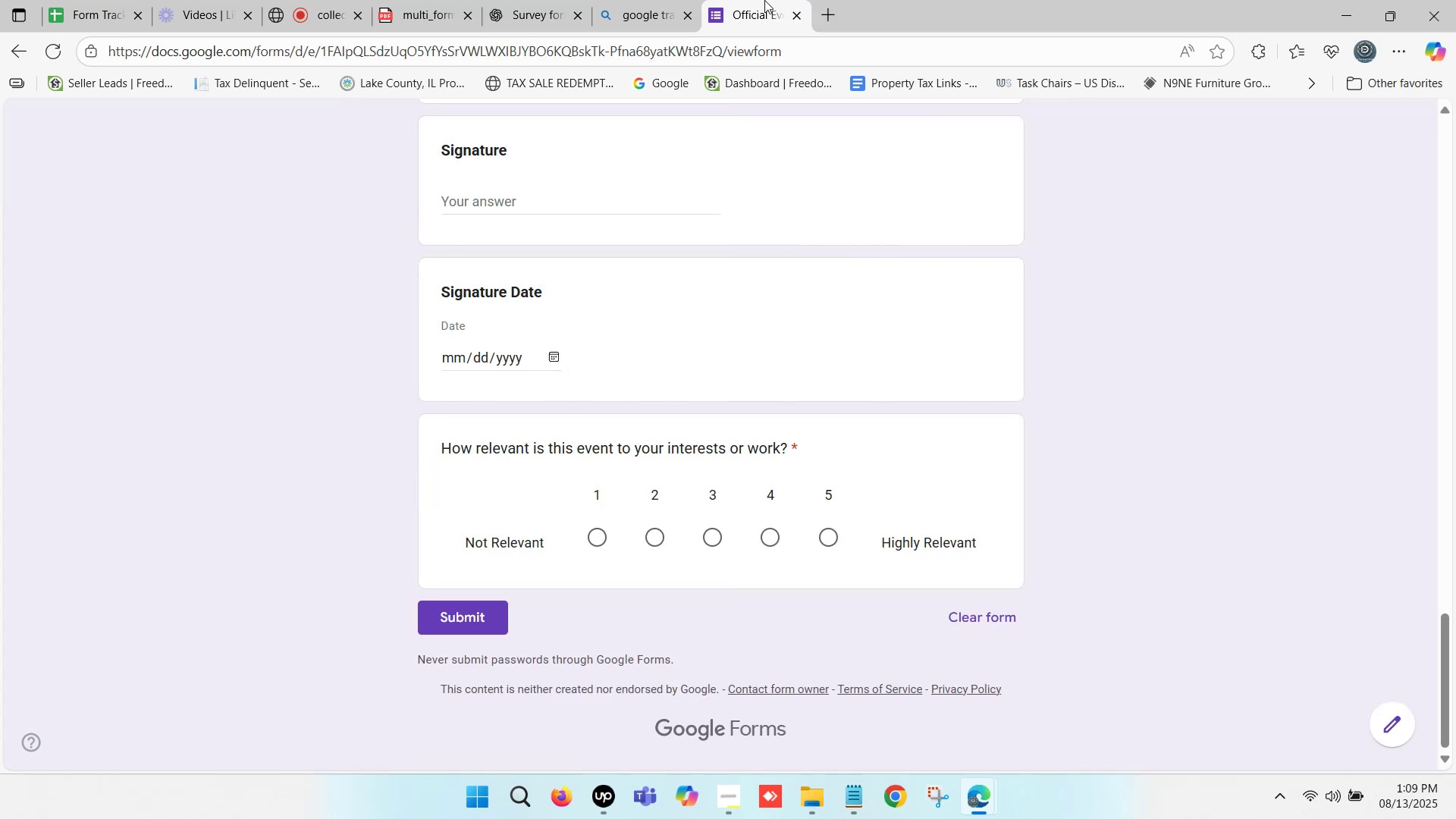 
double_click([645, 0])
 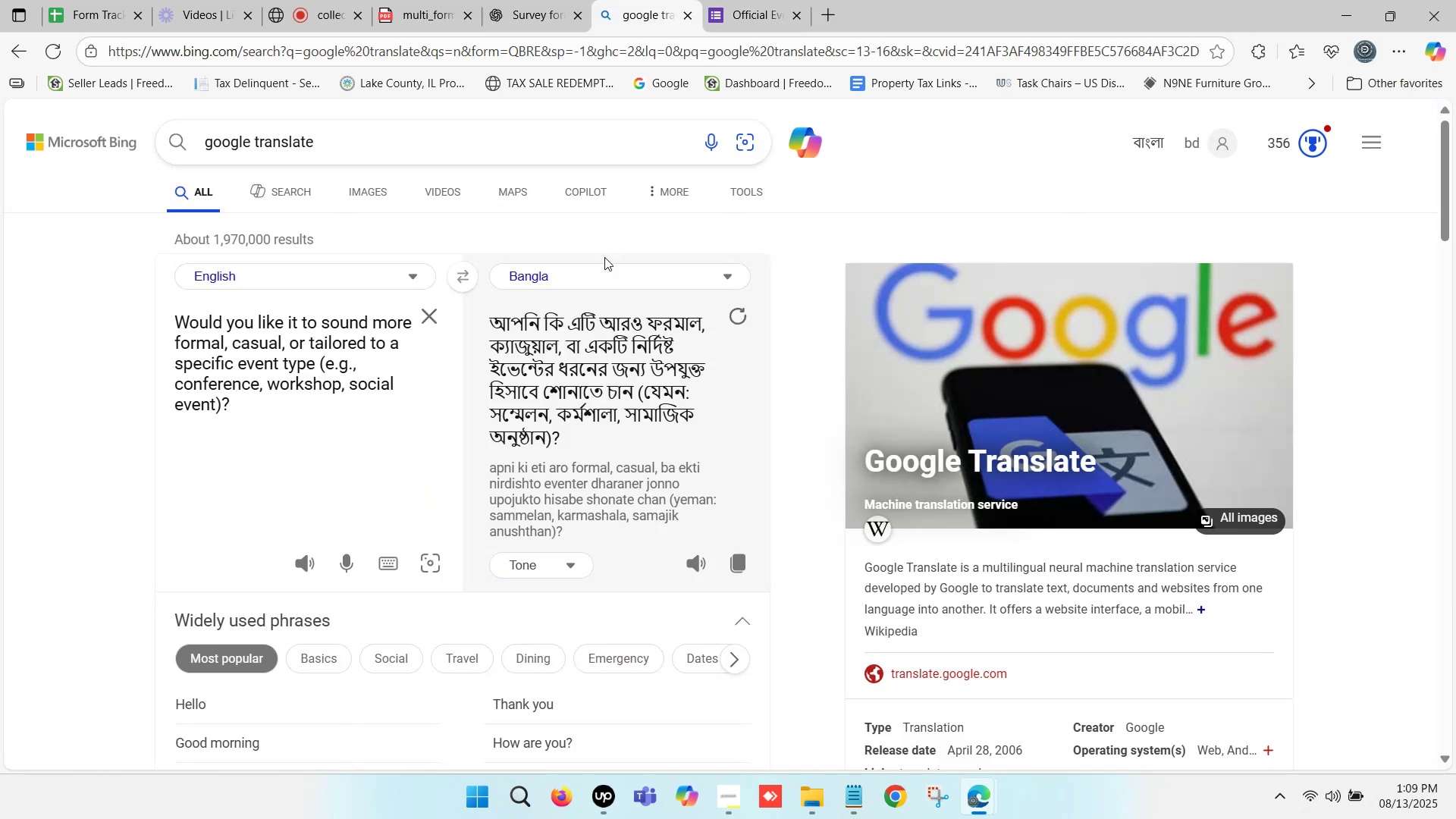 
scroll: coordinate [895, 177], scroll_direction: up, amount: 6.0
 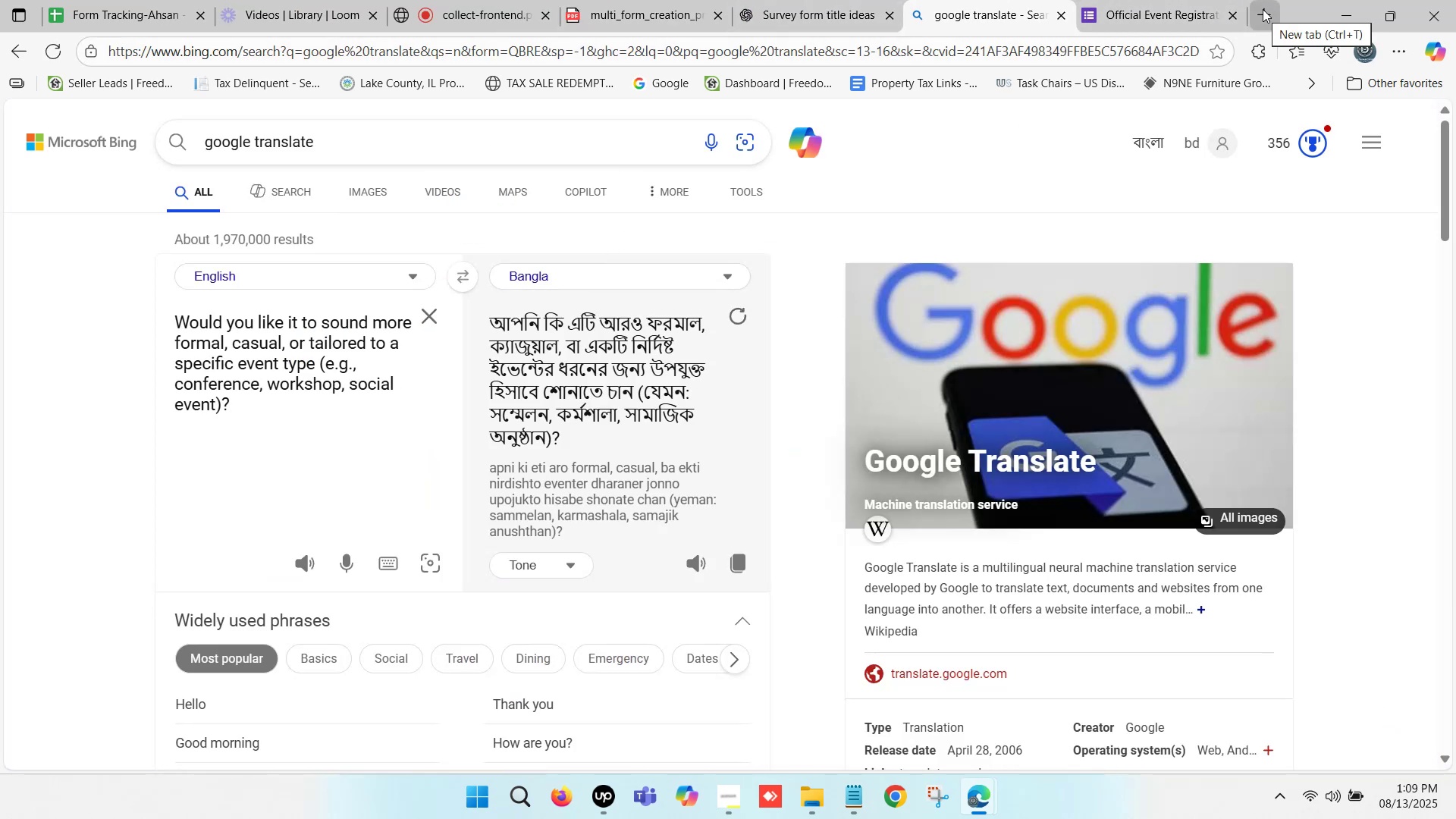 
left_click([1169, 0])
 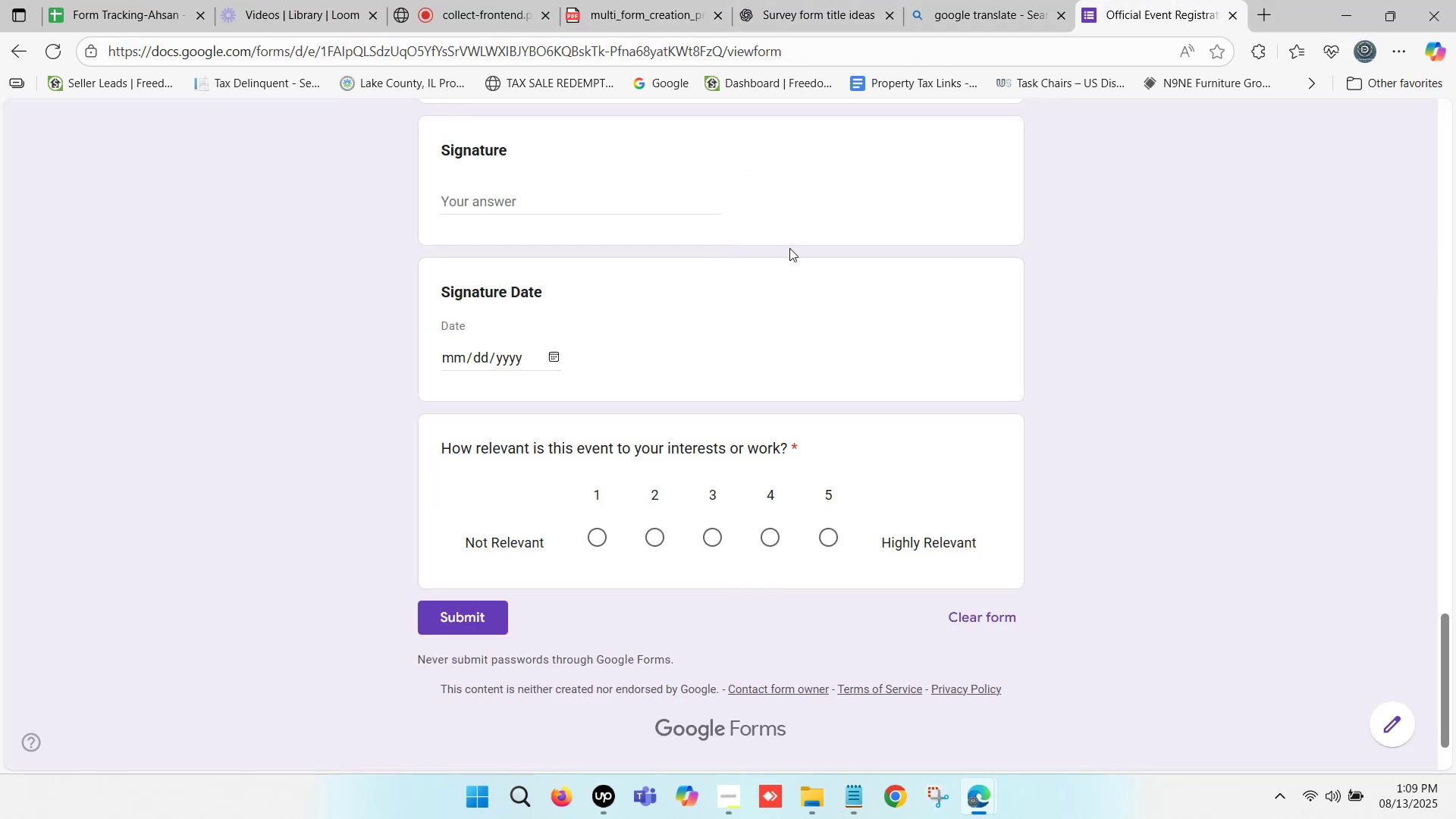 
scroll: coordinate [701, 293], scroll_direction: up, amount: 7.0
 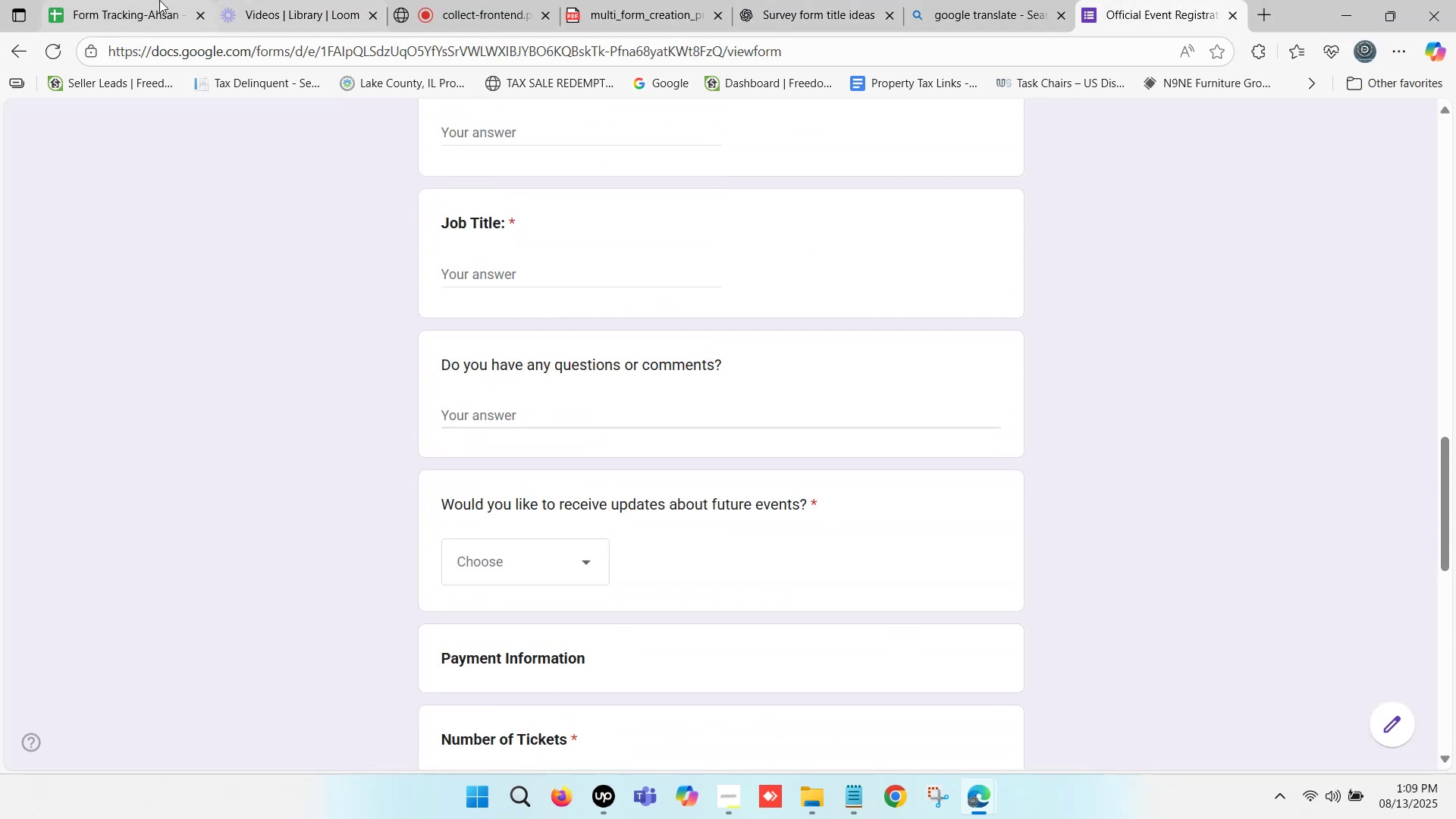 
left_click([134, 0])
 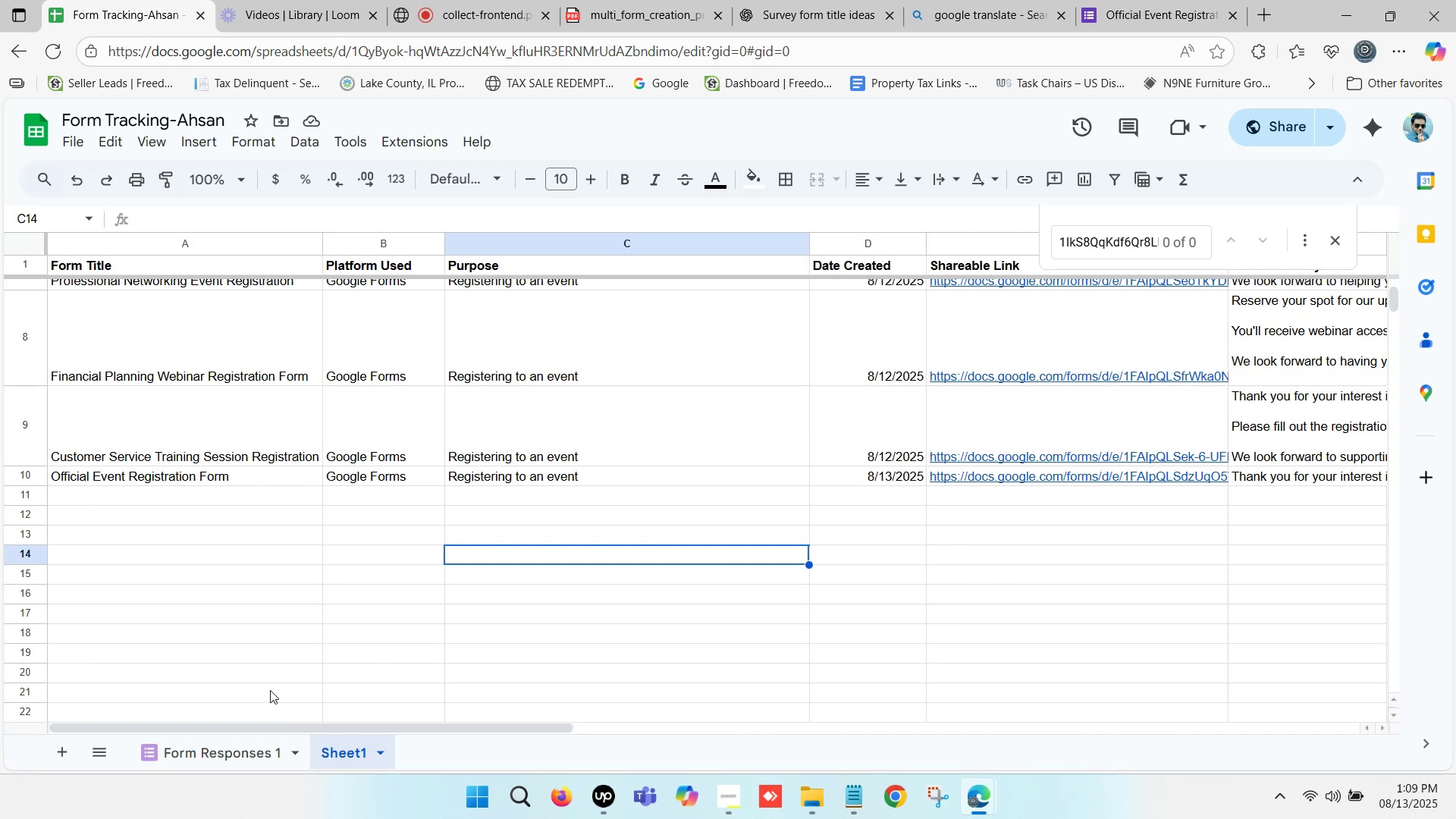 
left_click([221, 749])
 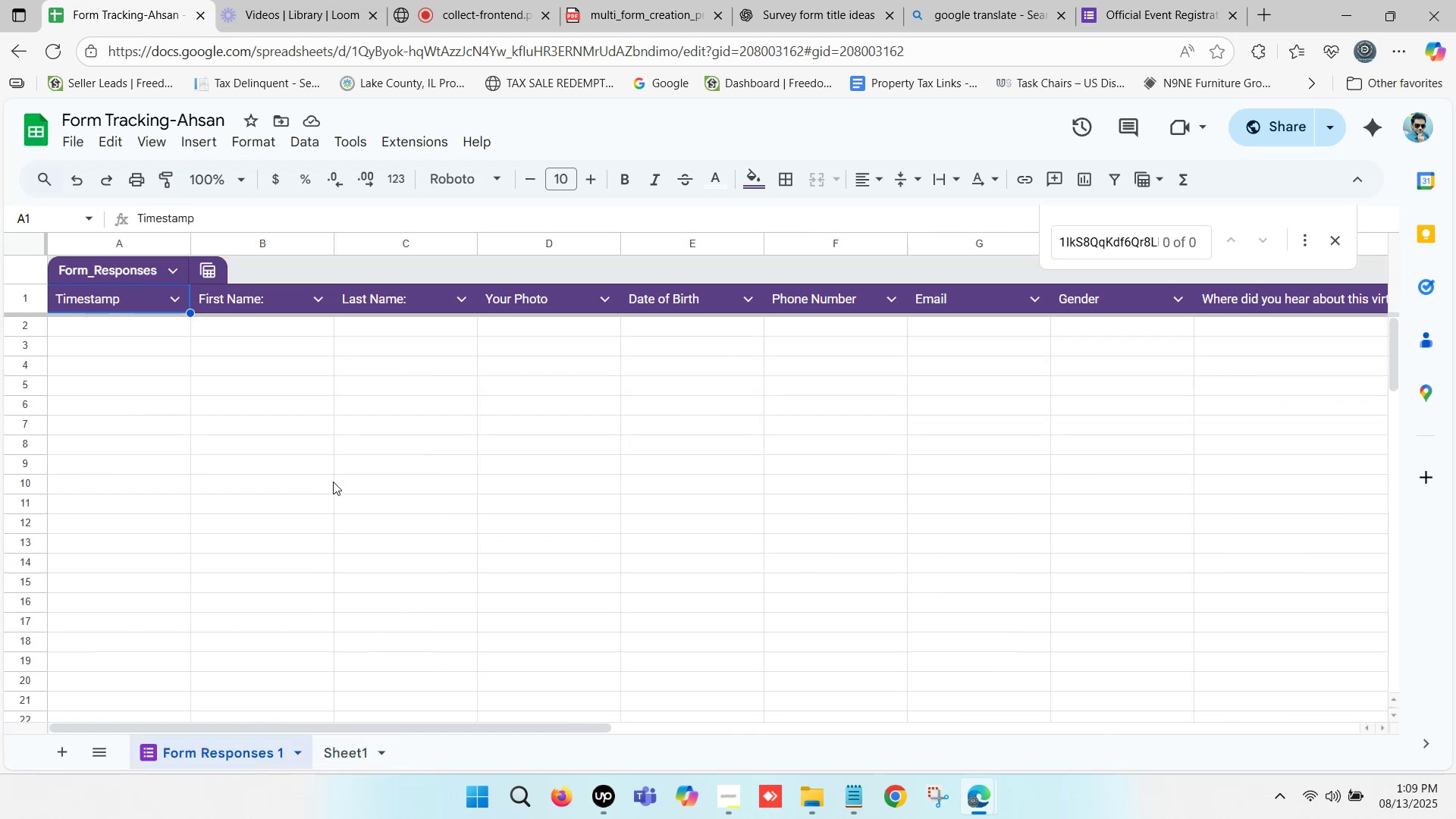 
scroll: coordinate [333, 482], scroll_direction: up, amount: 3.0
 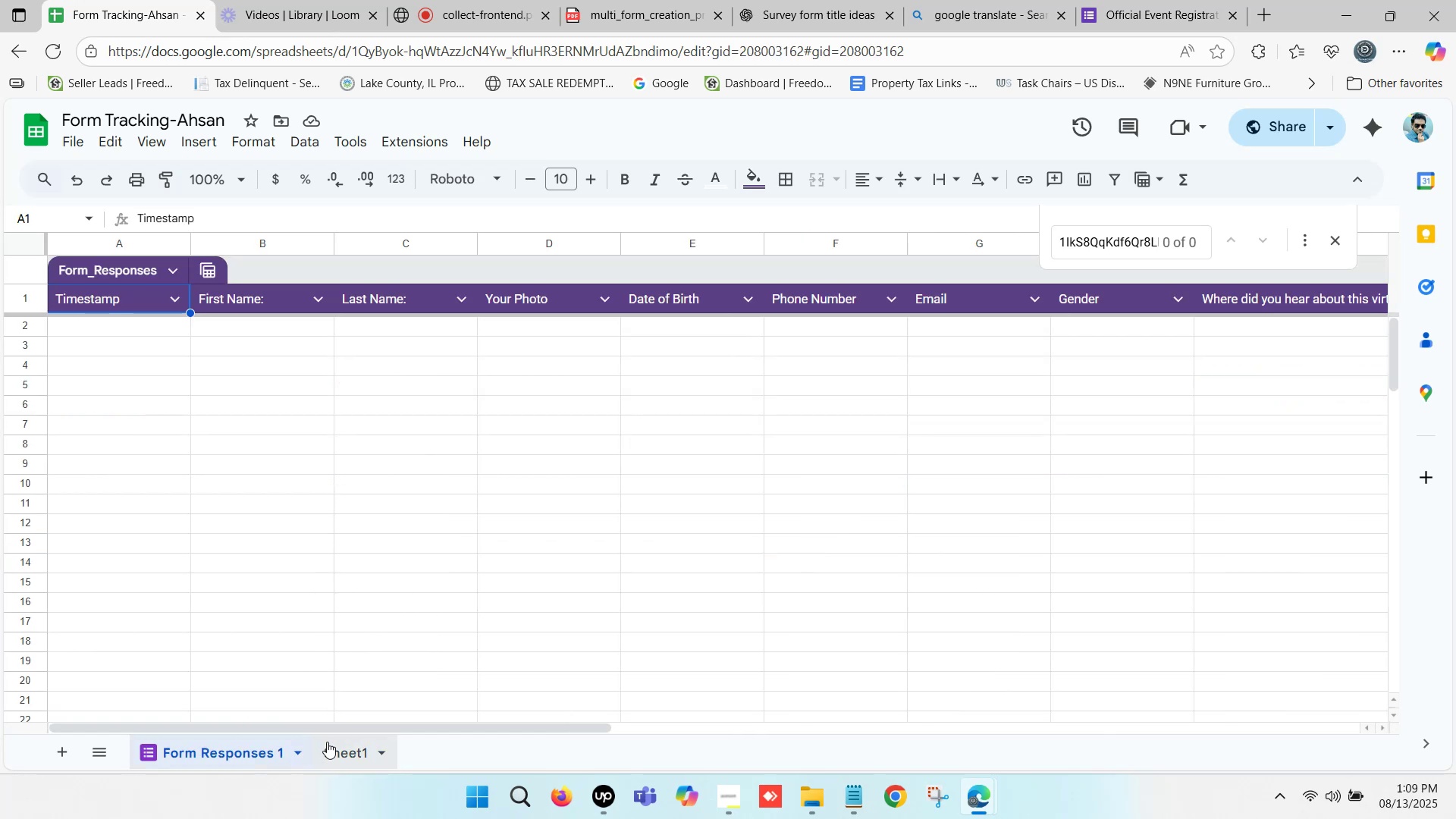 
left_click([340, 745])
 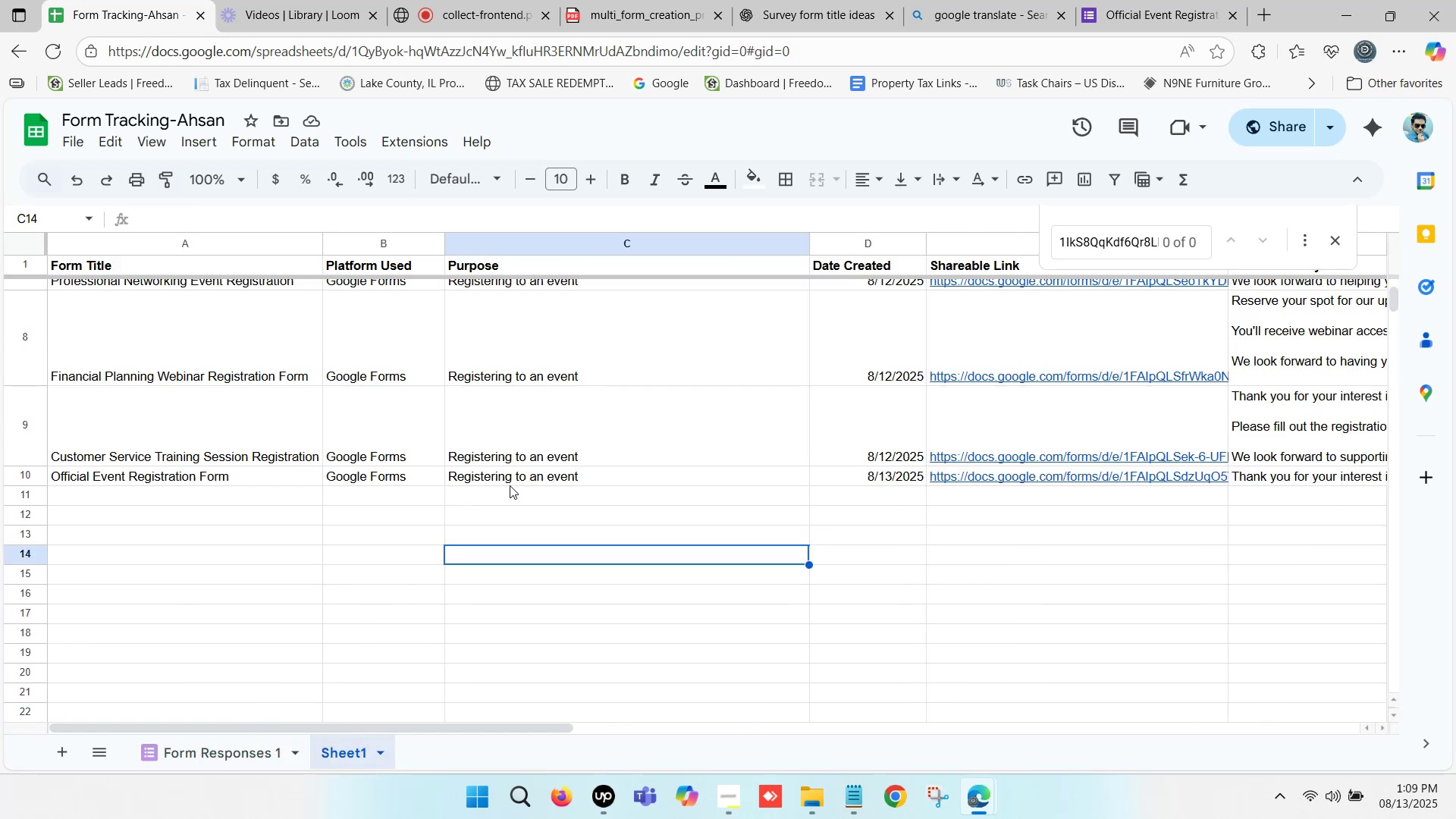 
left_click([516, 487])
 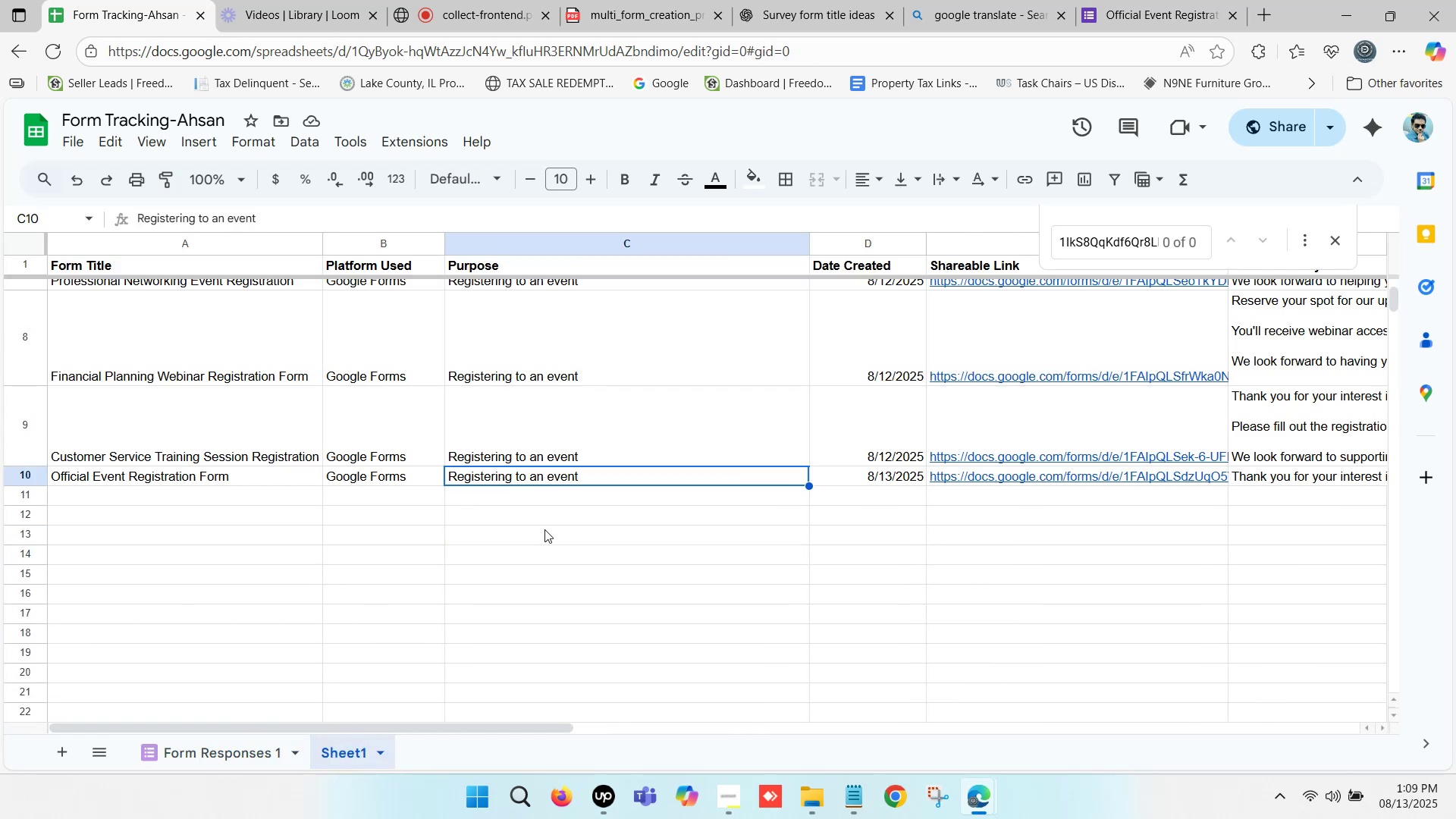 